 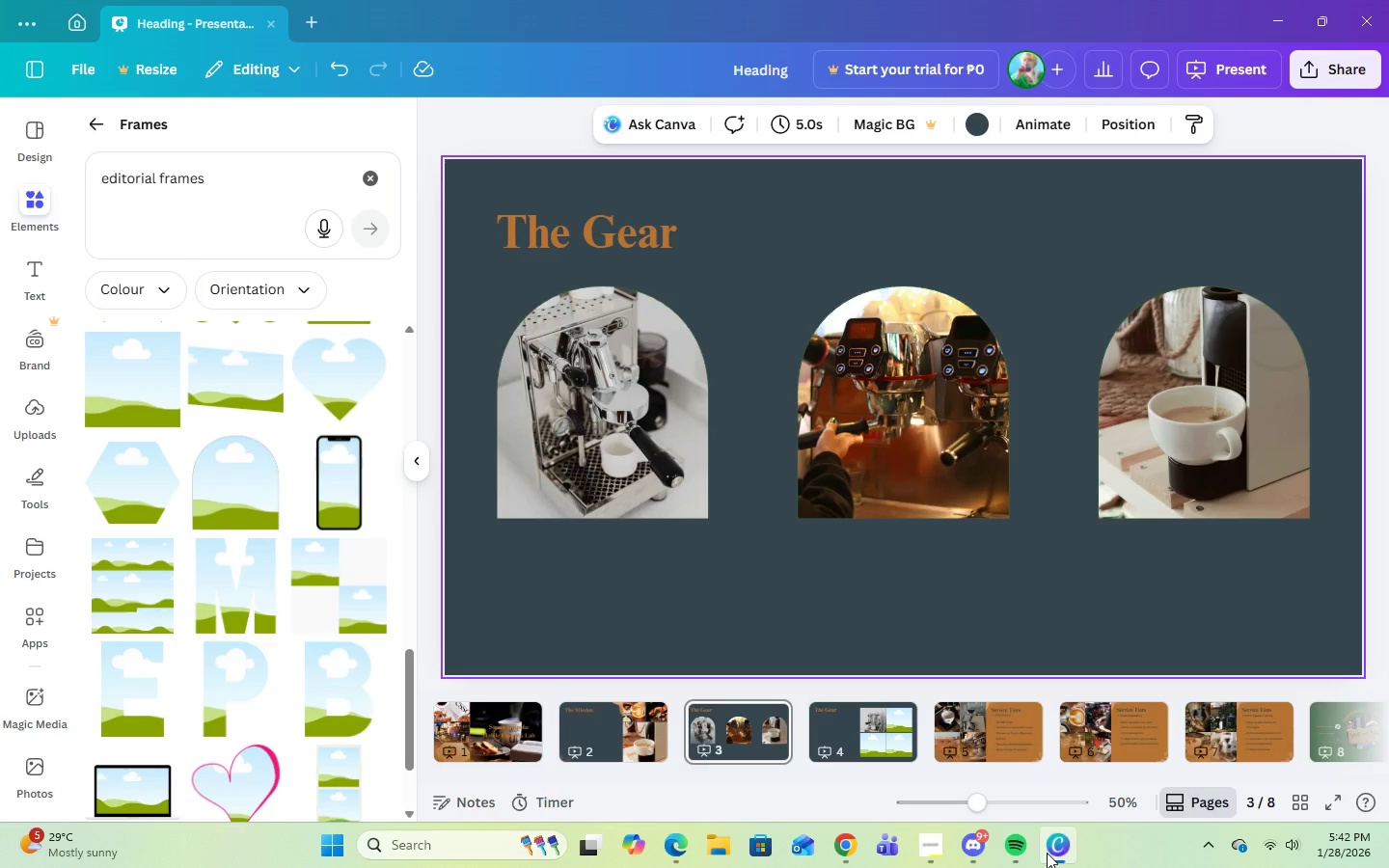 
left_click([646, 745])
 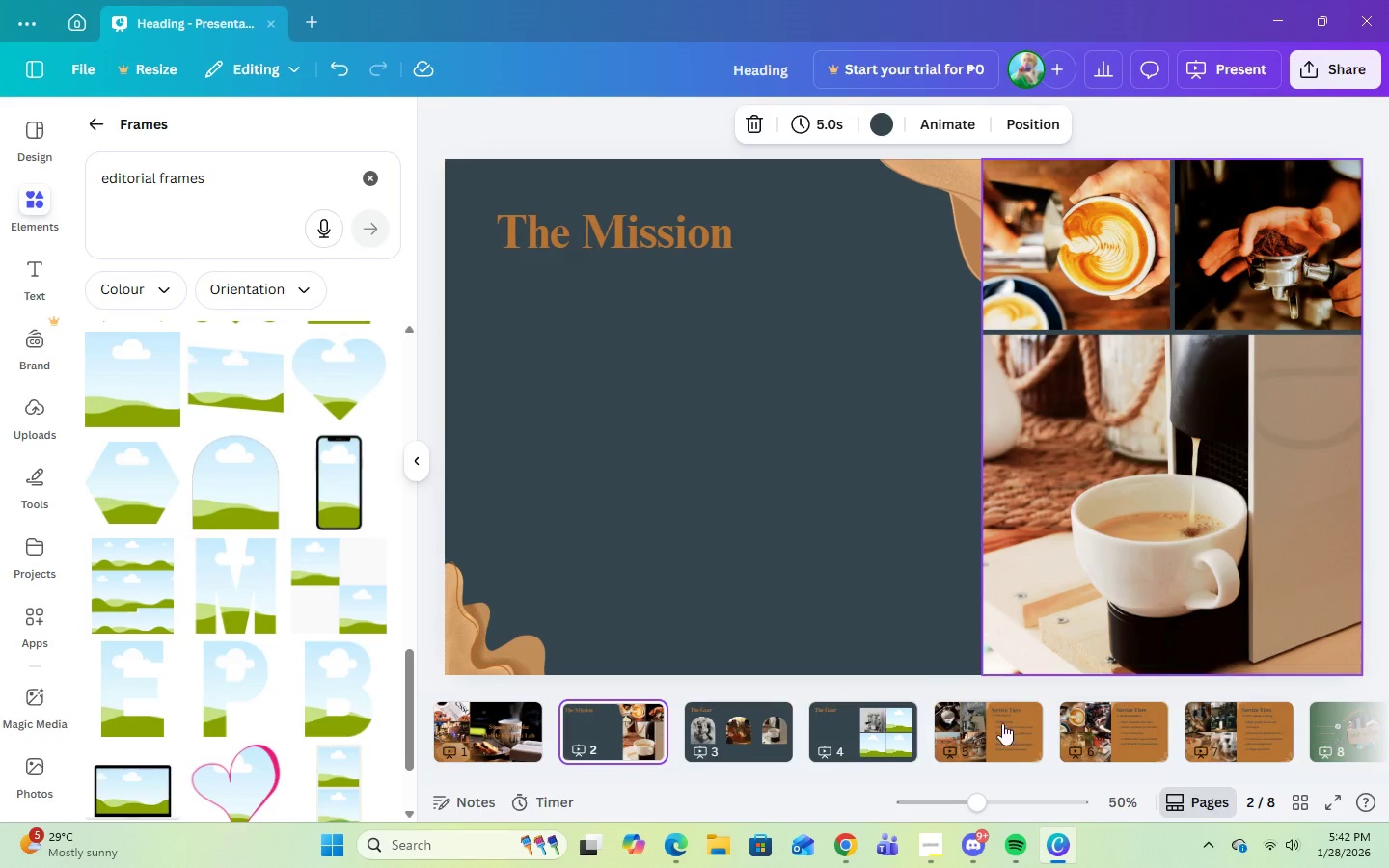 
left_click([883, 734])
 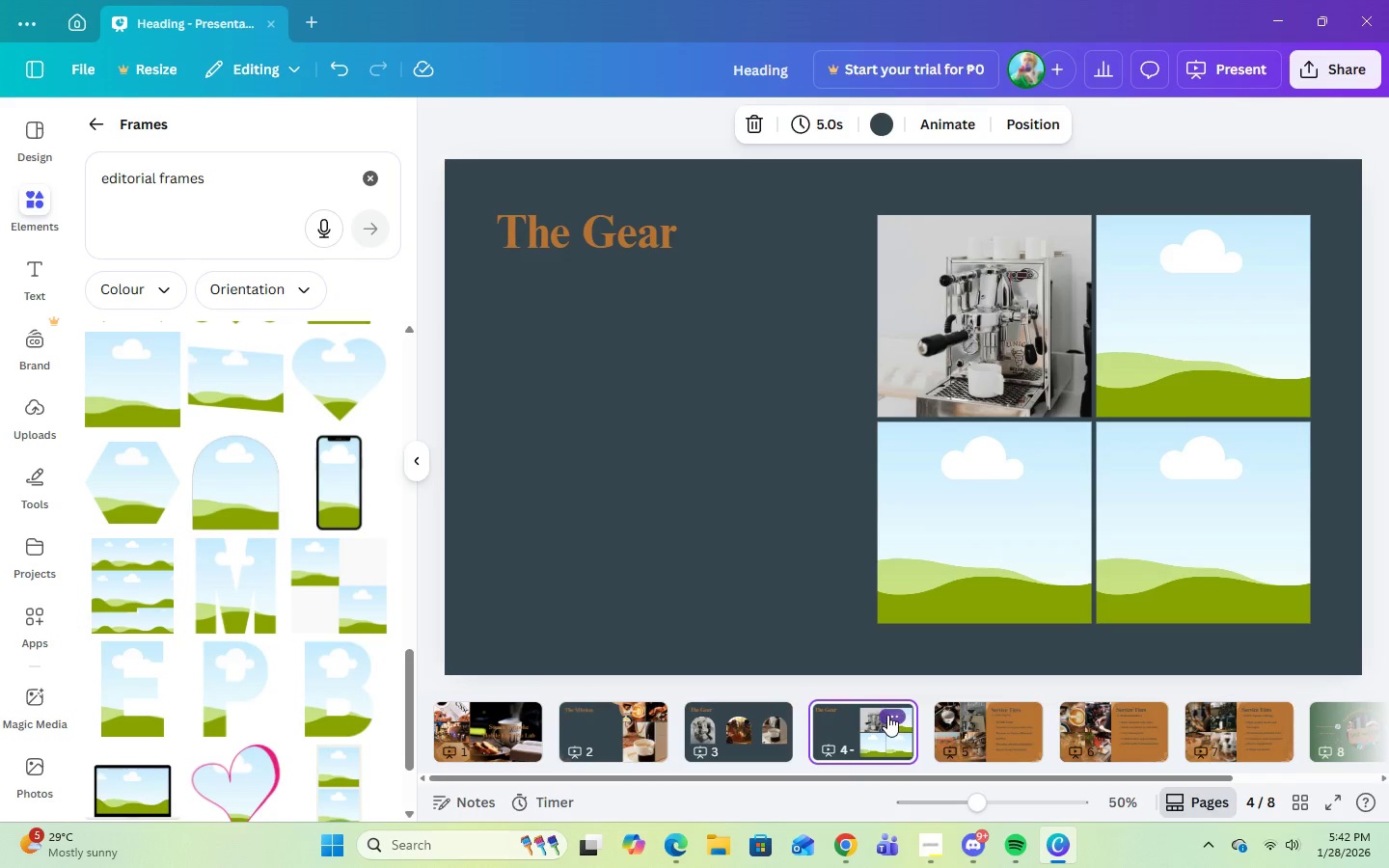 
left_click([887, 712])
 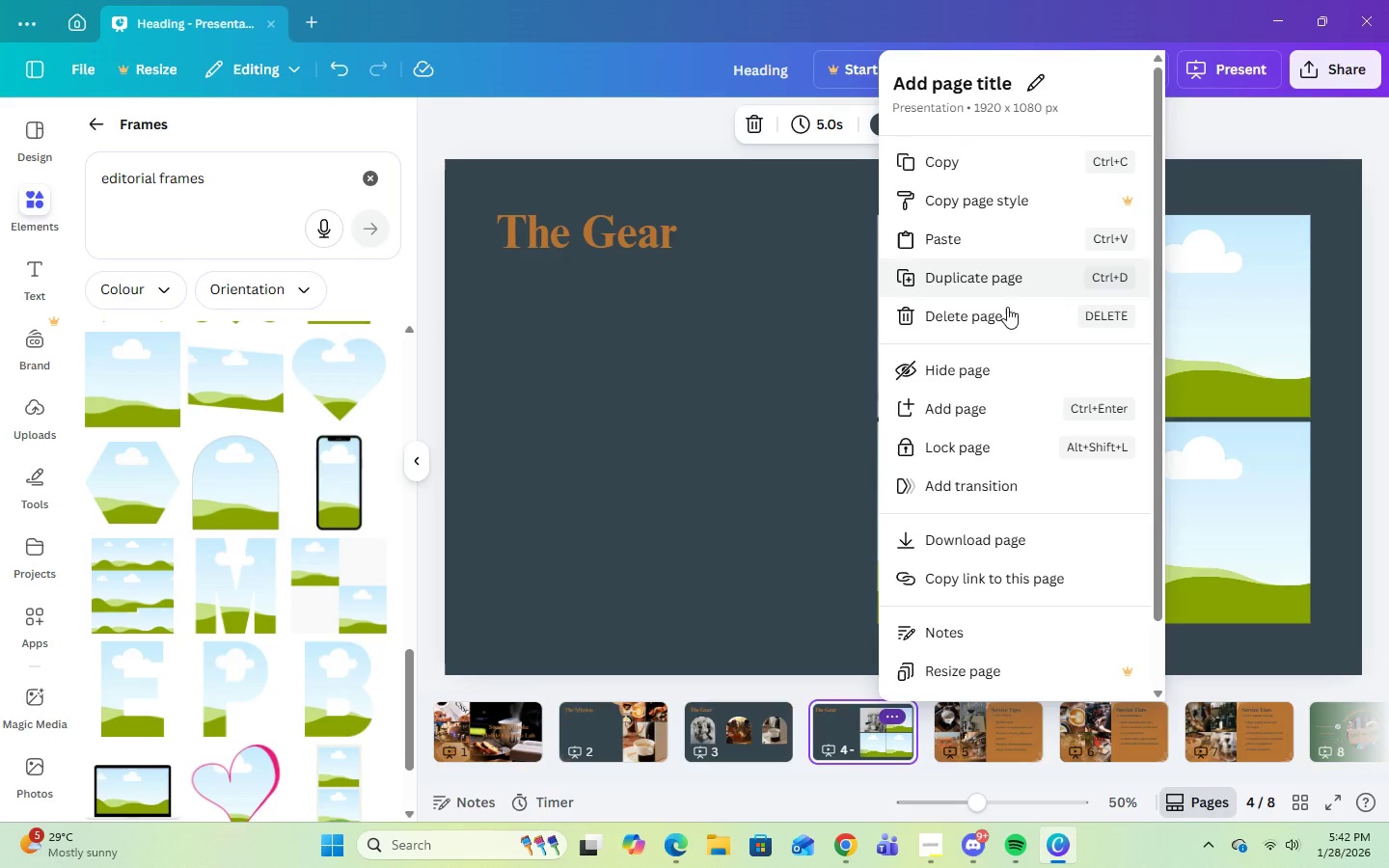 
left_click([1004, 325])
 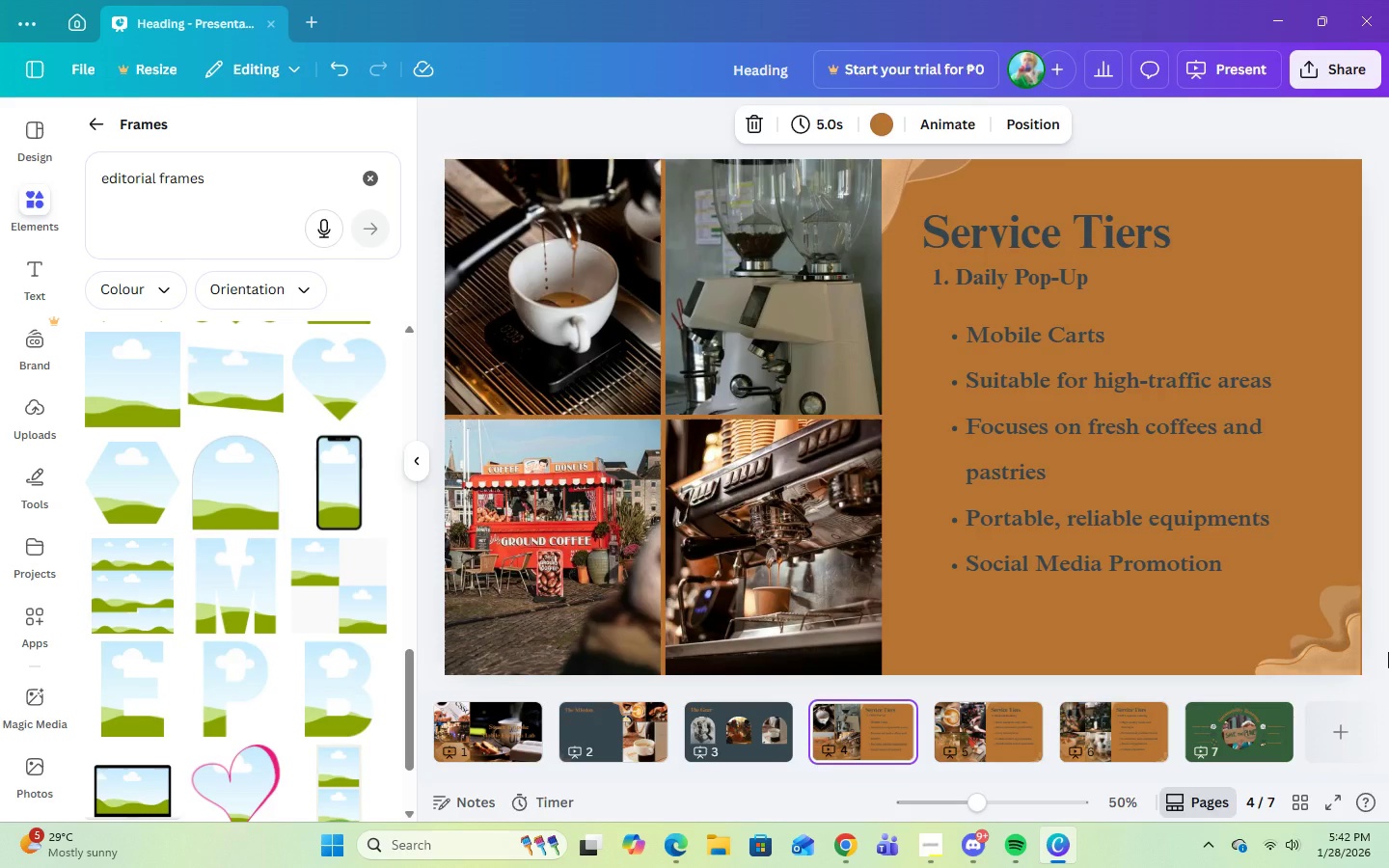 
key(ArrowRight)
 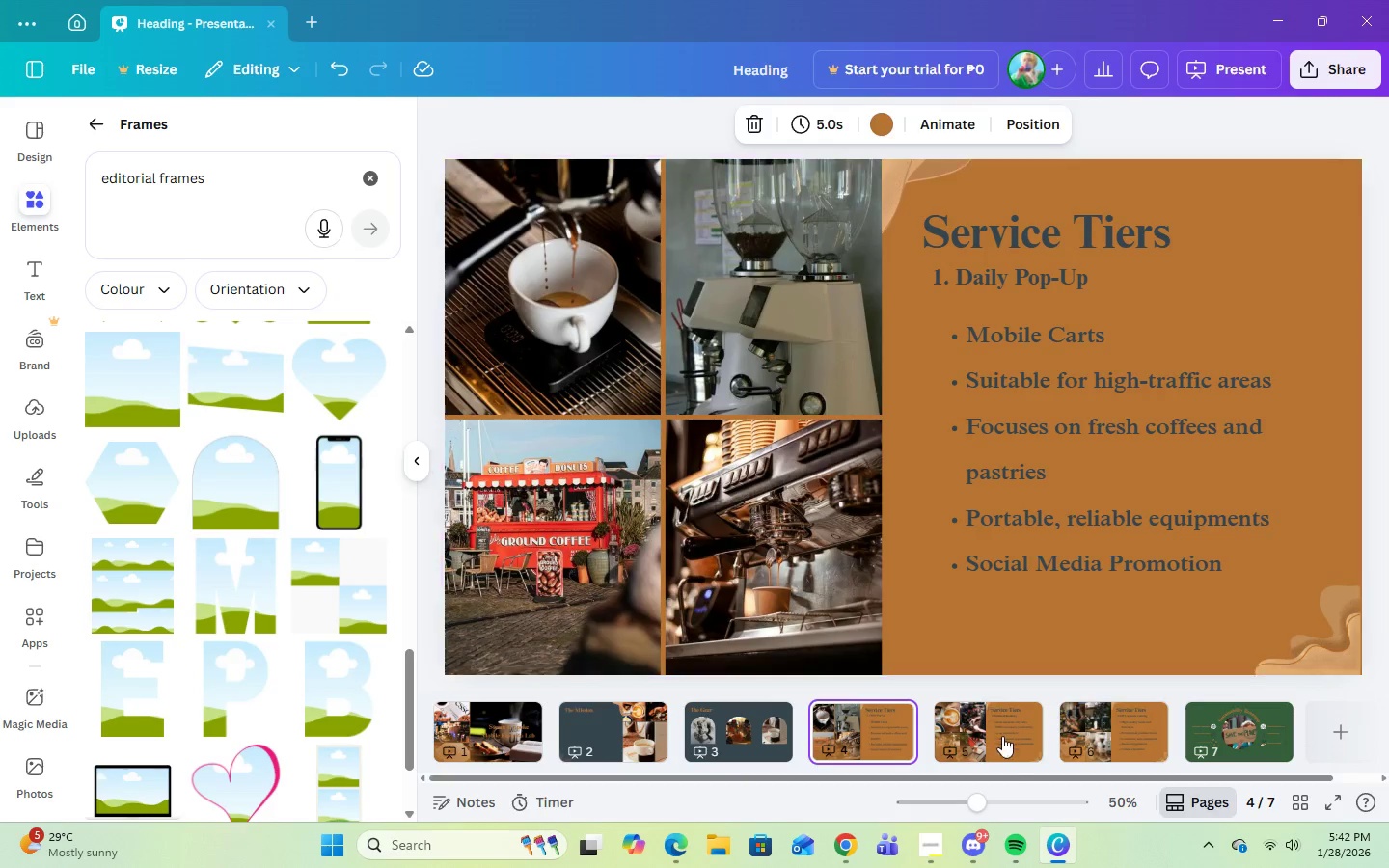 
left_click([1007, 753])
 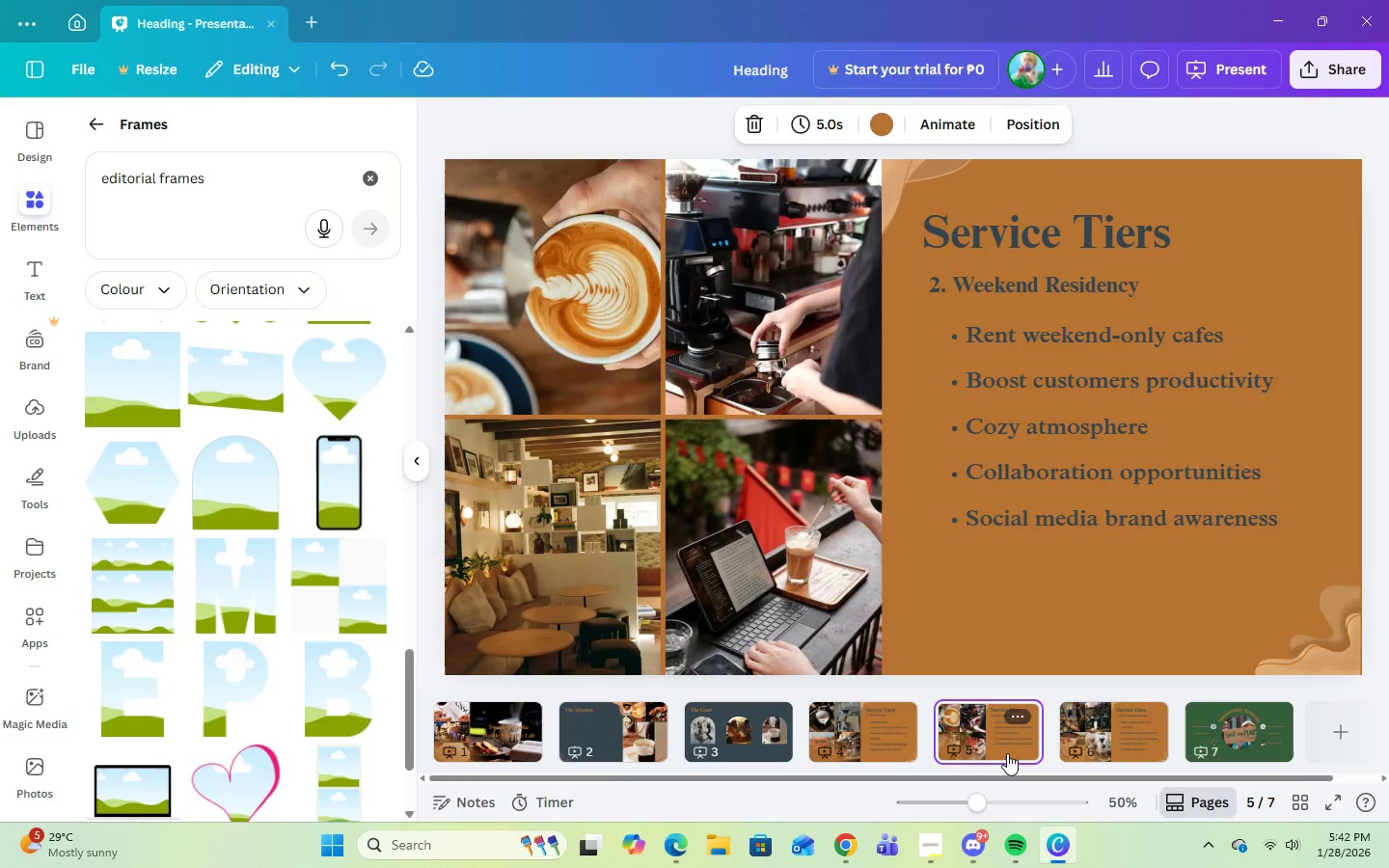 
key(ArrowLeft)
 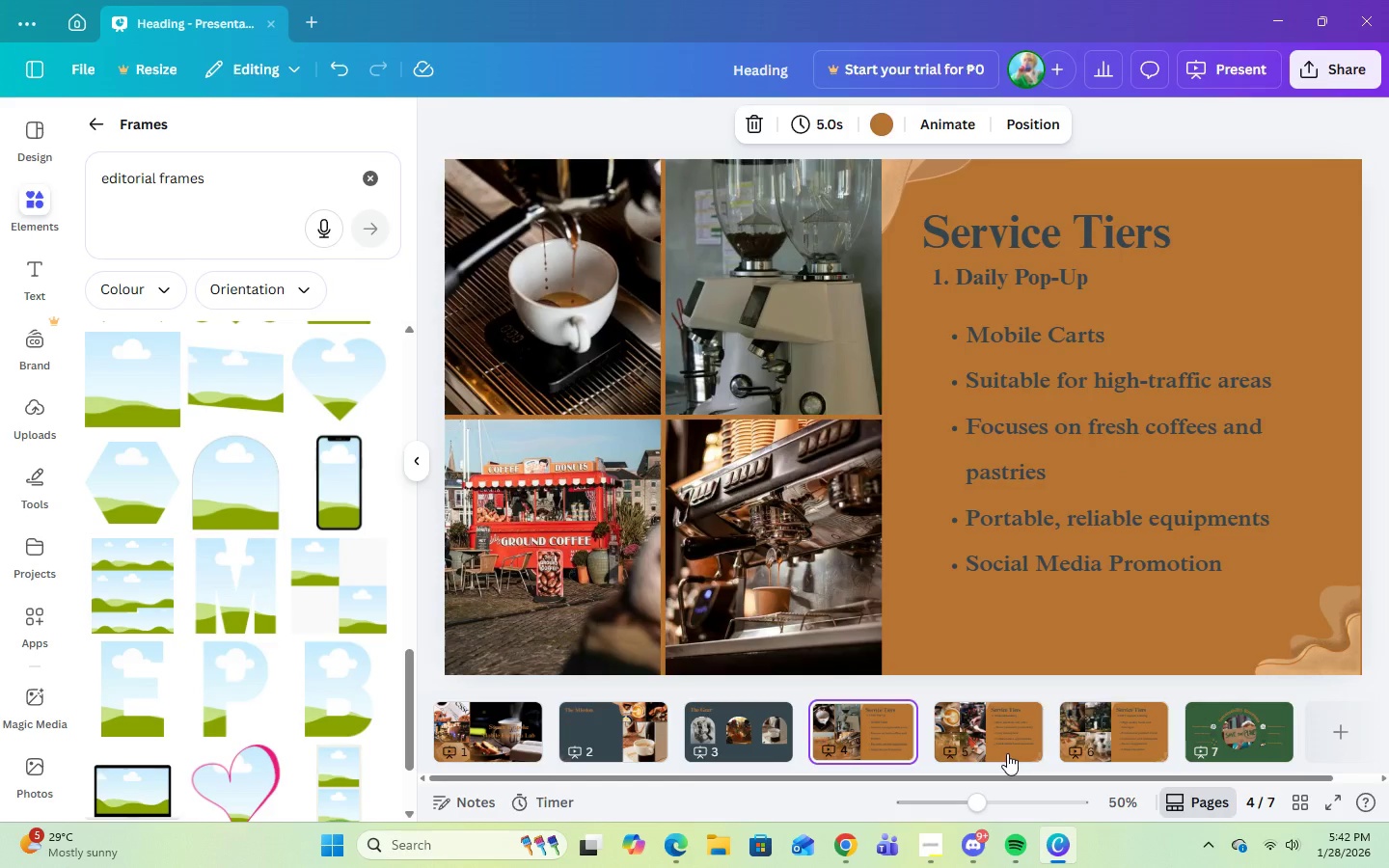 
key(ArrowRight)
 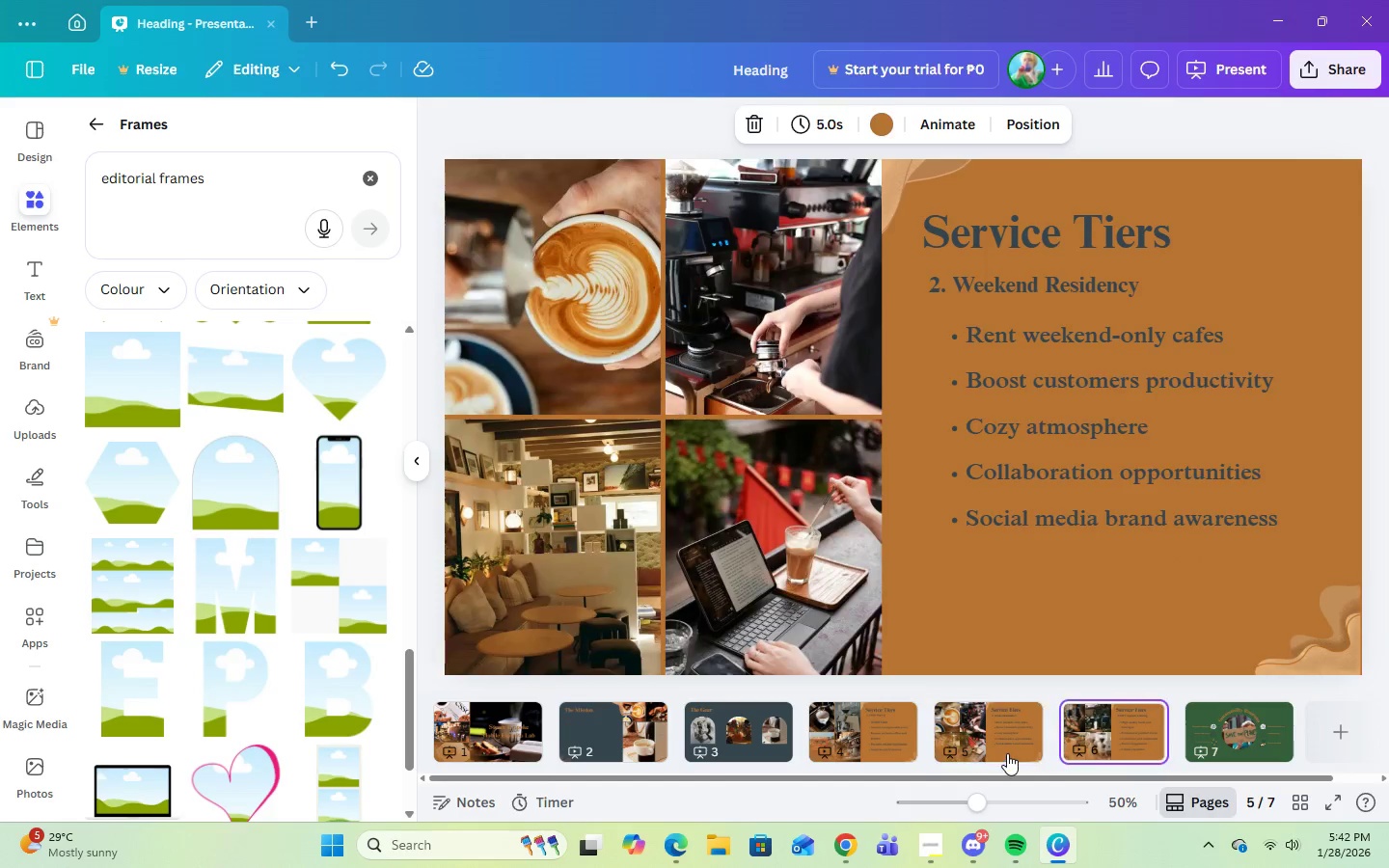 
key(ArrowRight)
 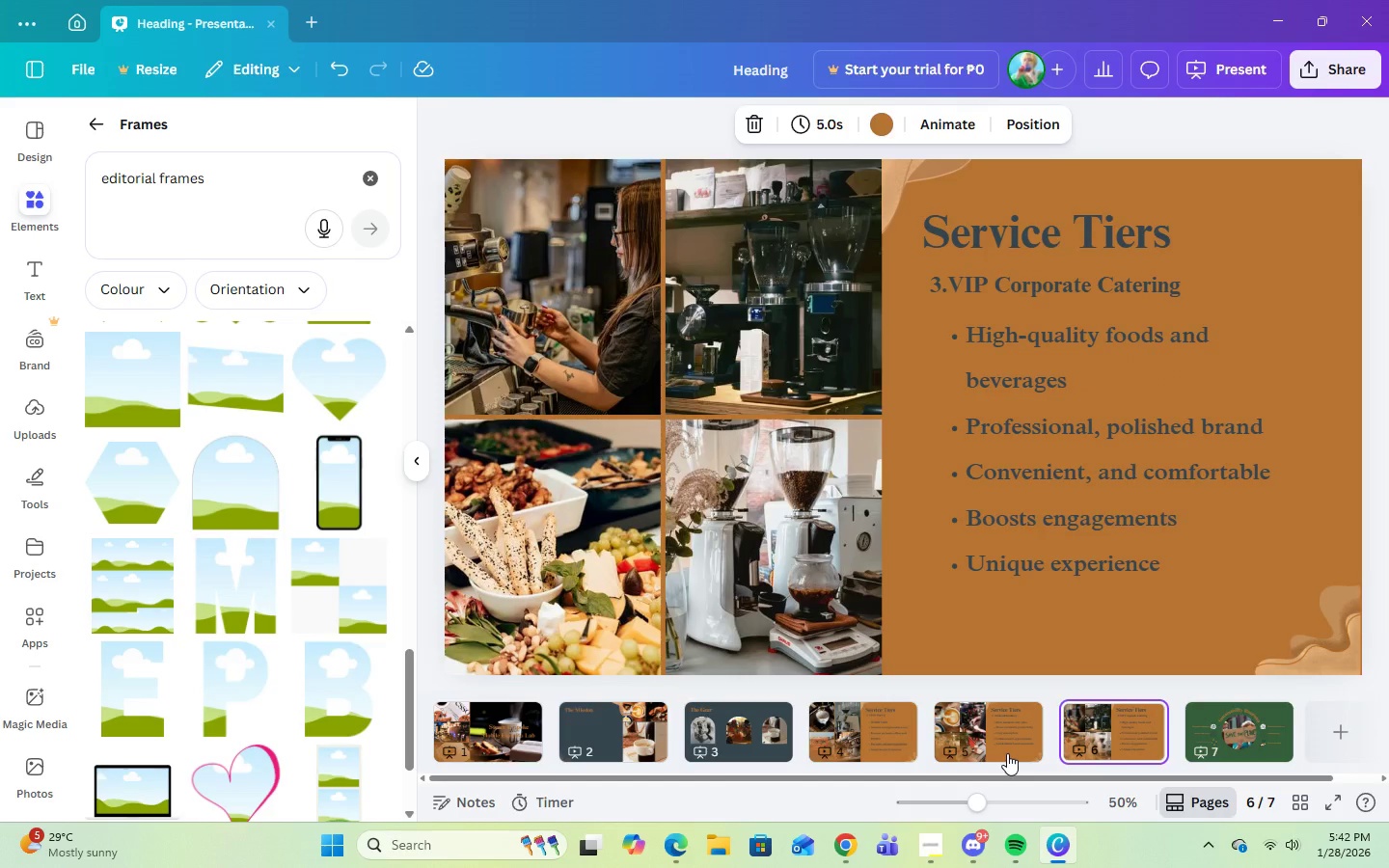 
key(ArrowRight)
 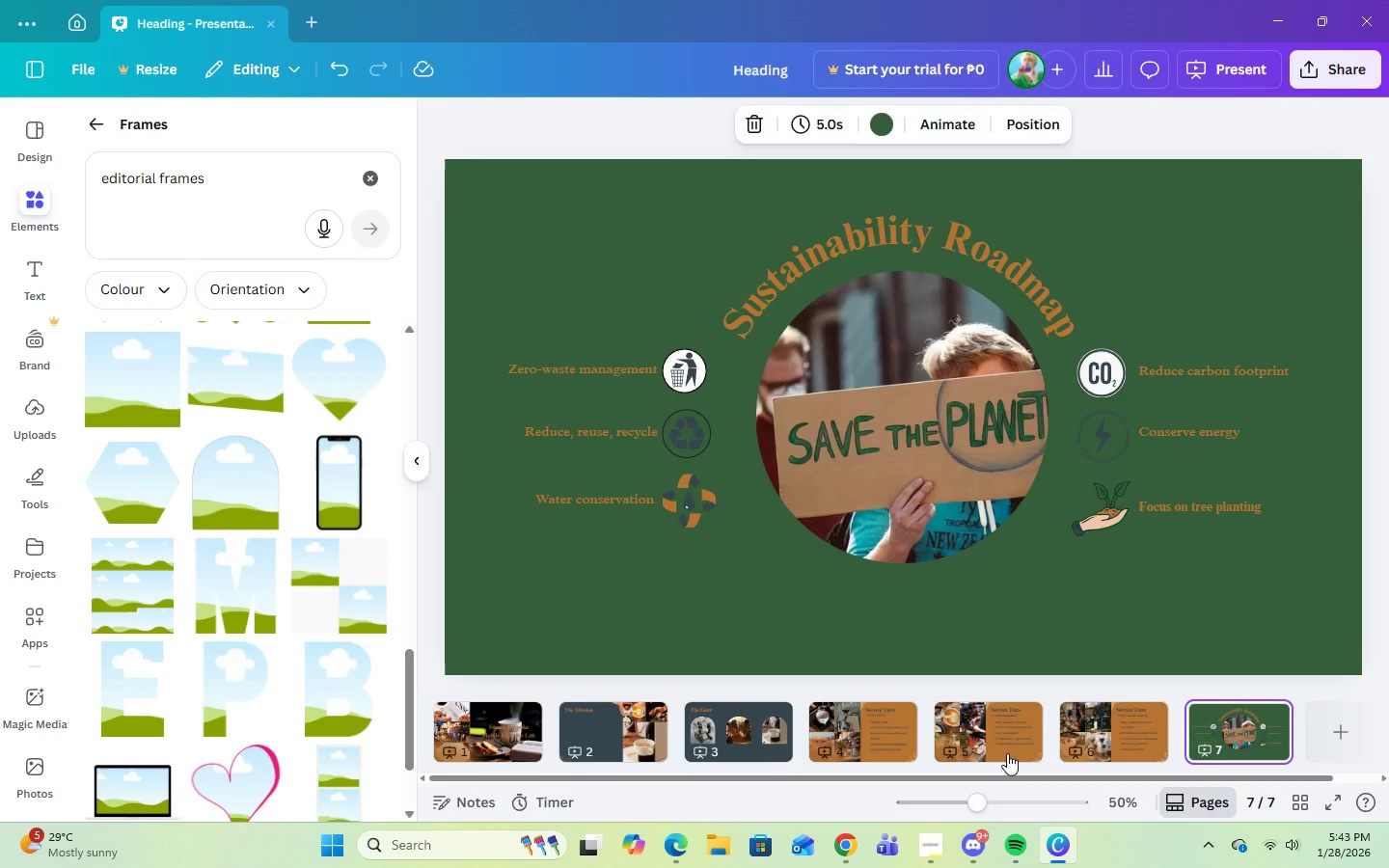 
key(ArrowLeft)
 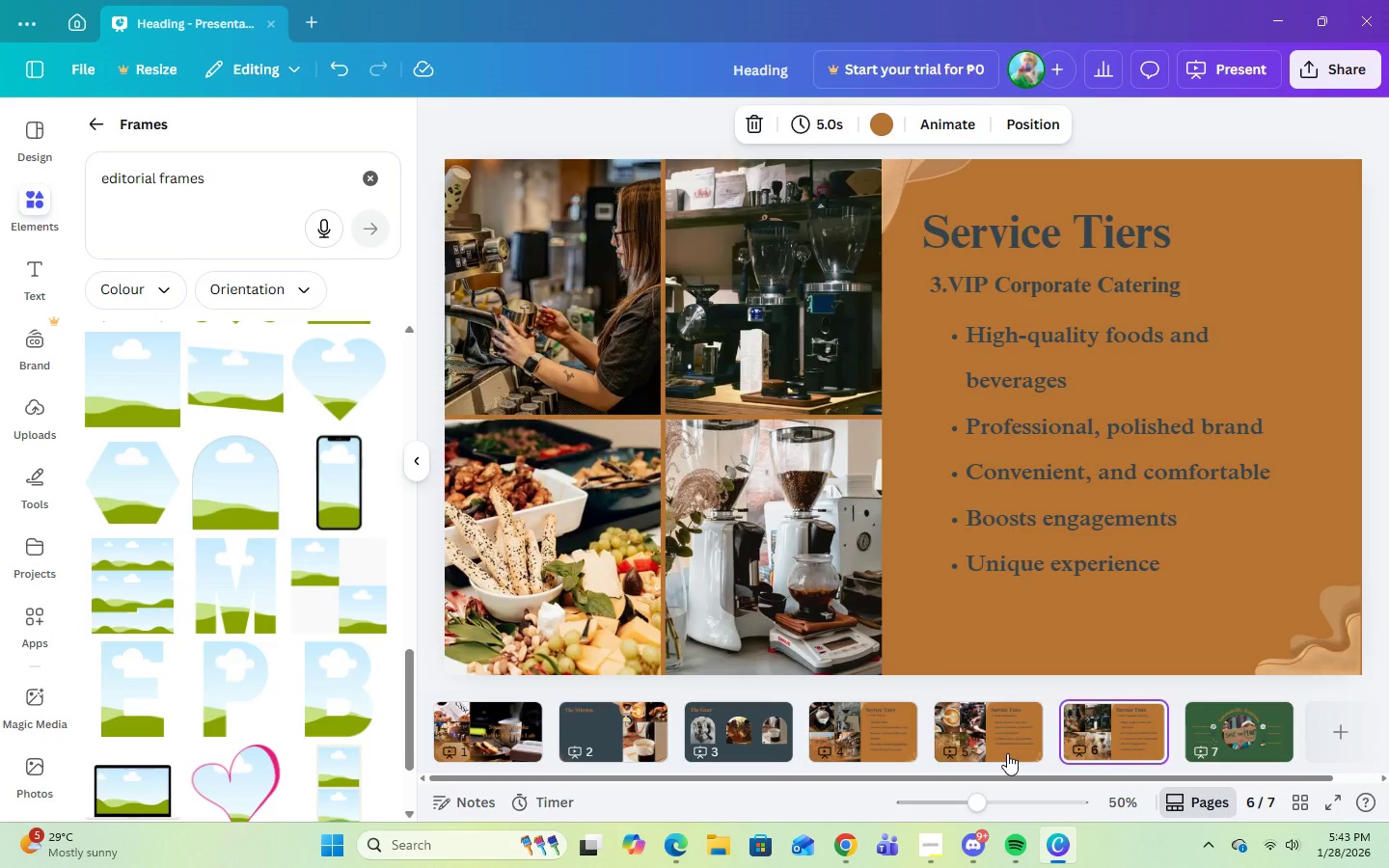 
key(ArrowLeft)
 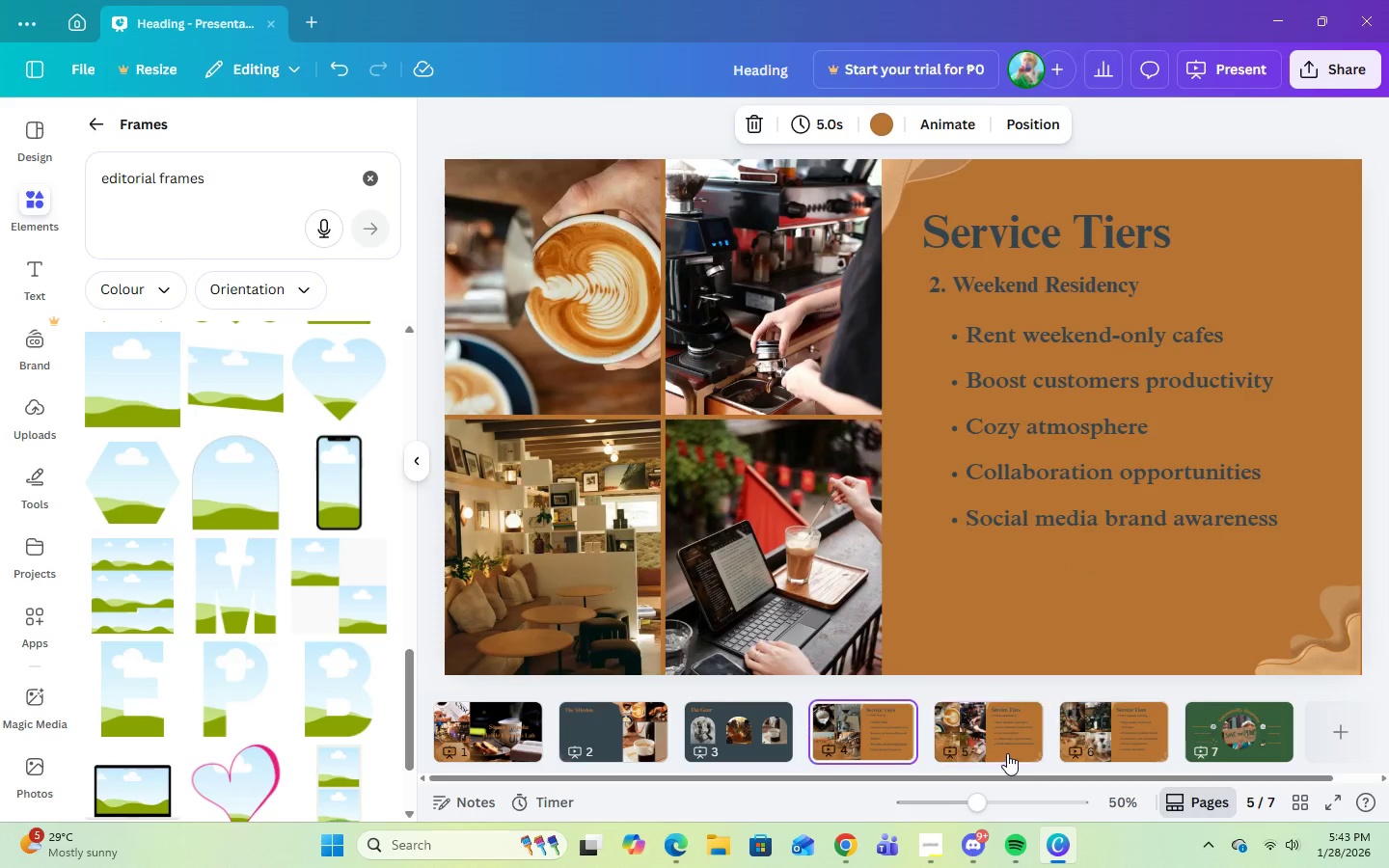 
key(ArrowLeft)
 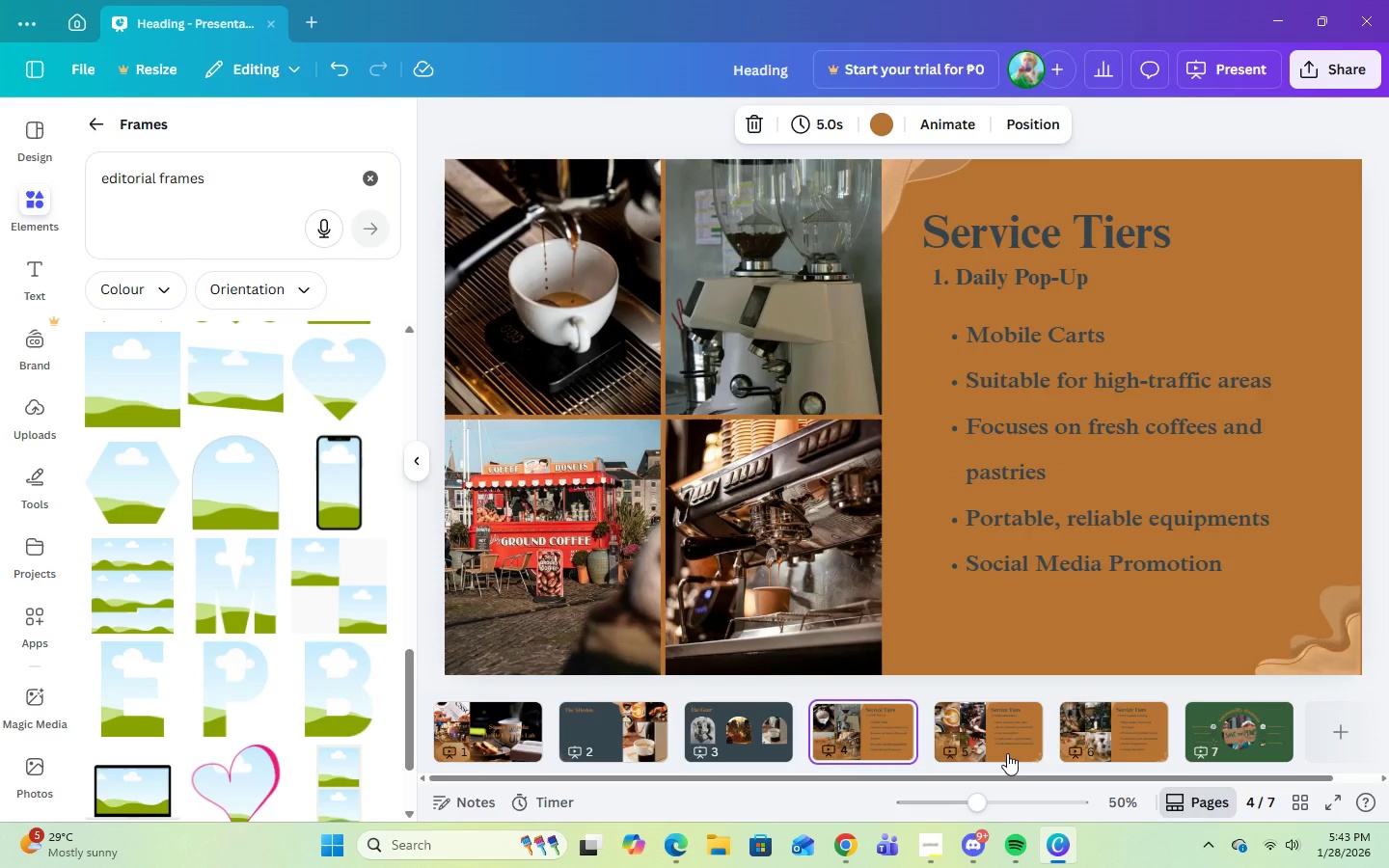 
key(ArrowLeft)
 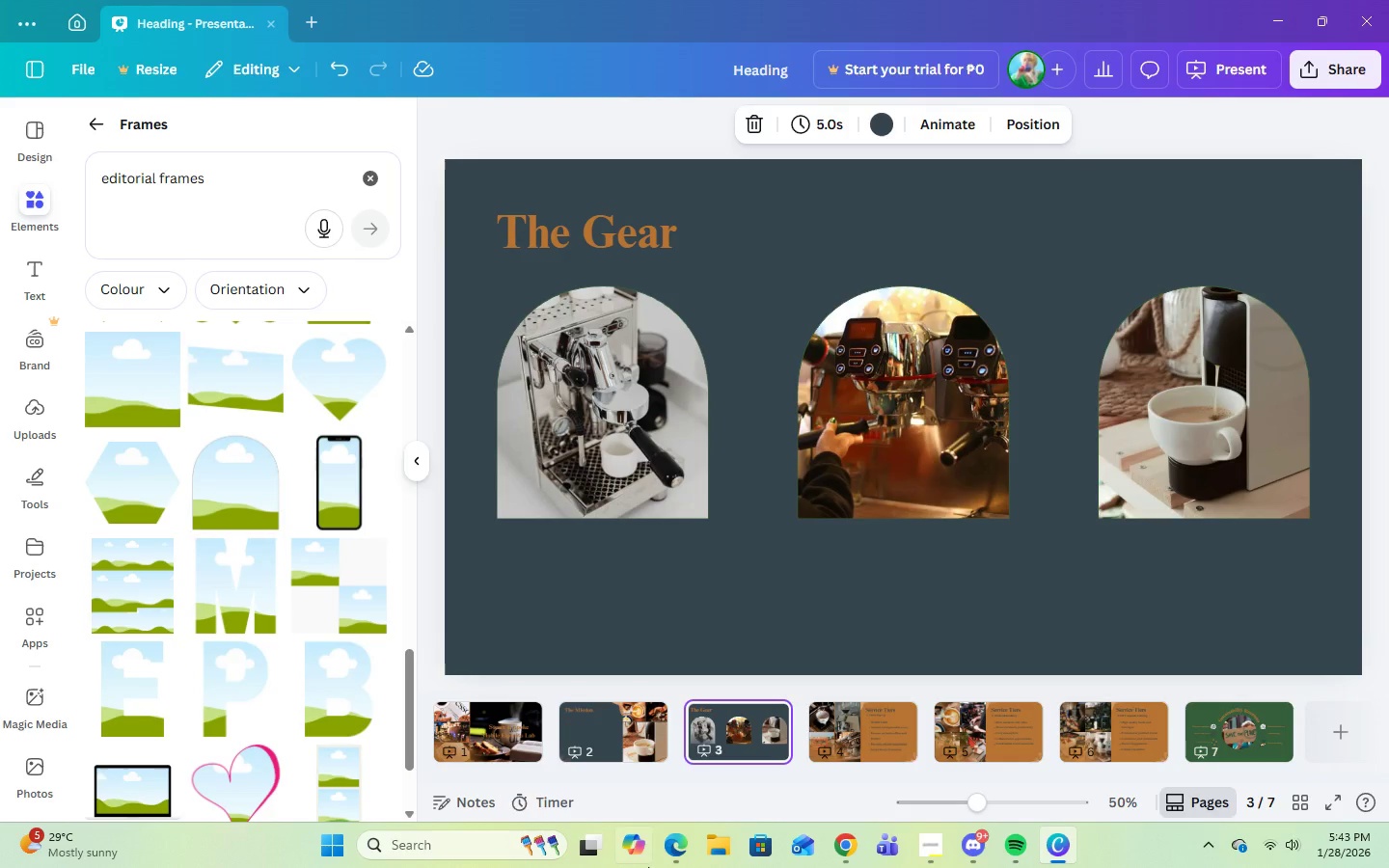 
left_click([640, 438])
 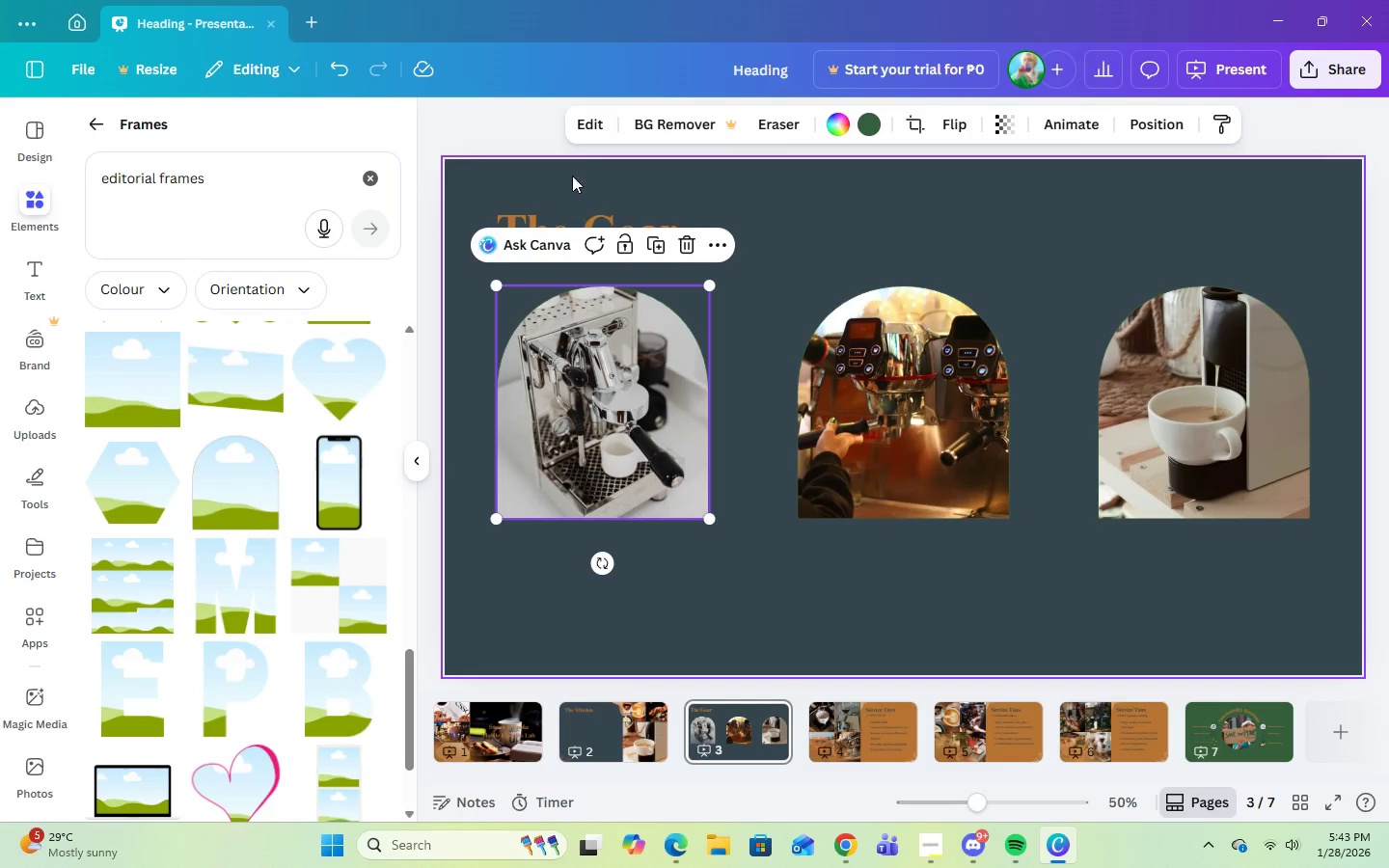 
left_click([583, 127])
 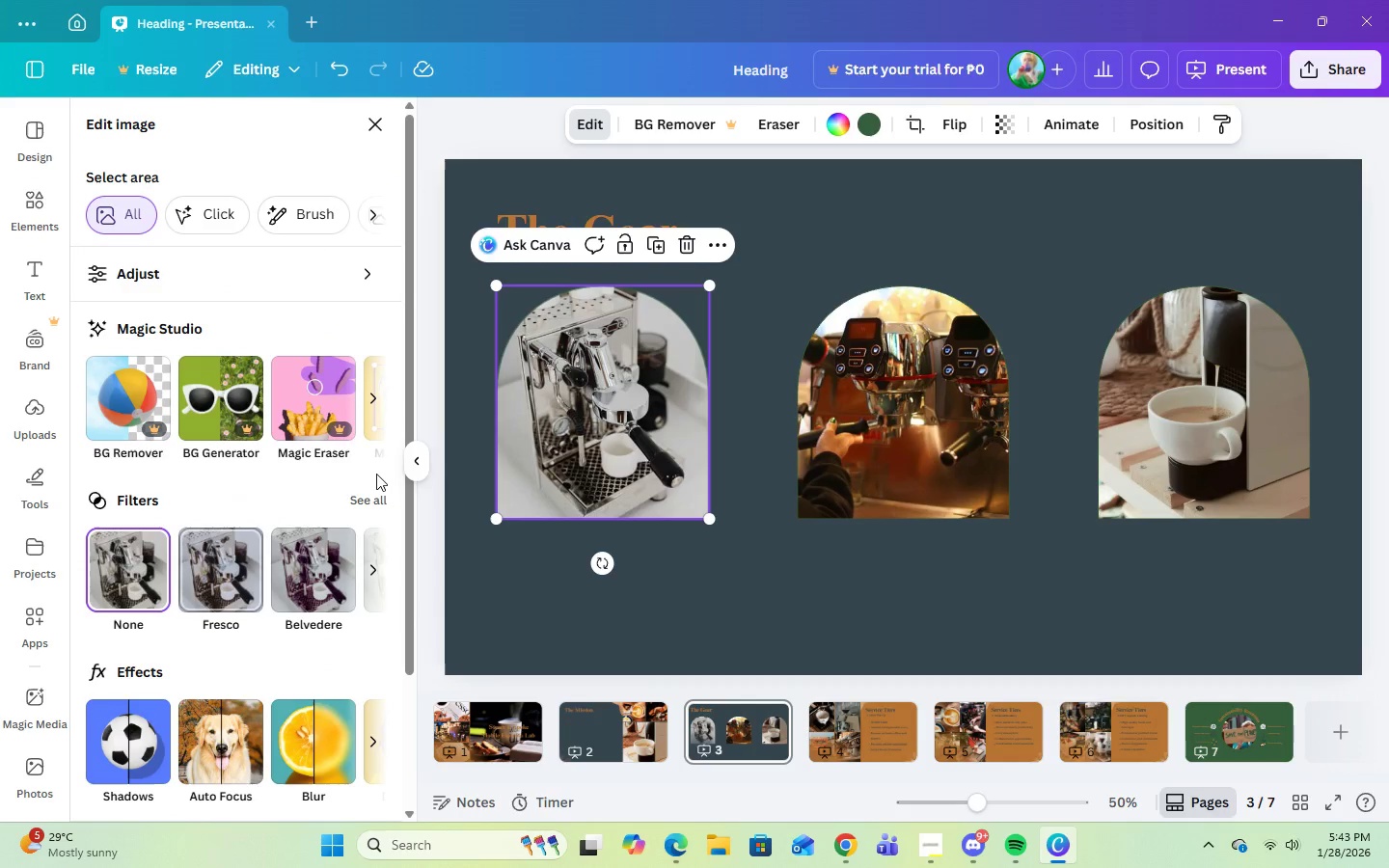 
left_click([371, 500])
 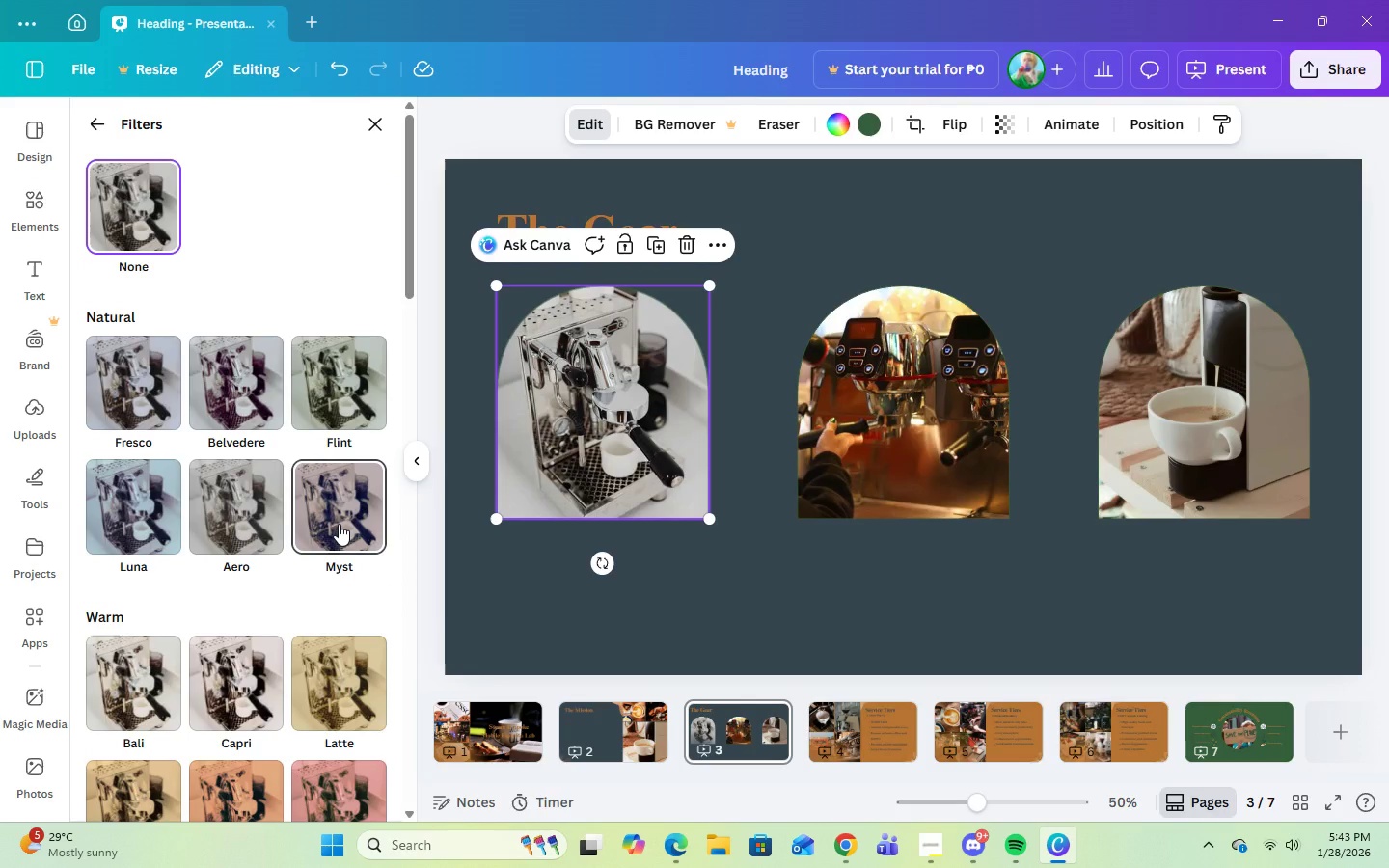 
scroll: coordinate [339, 524], scroll_direction: down, amount: 2.0
 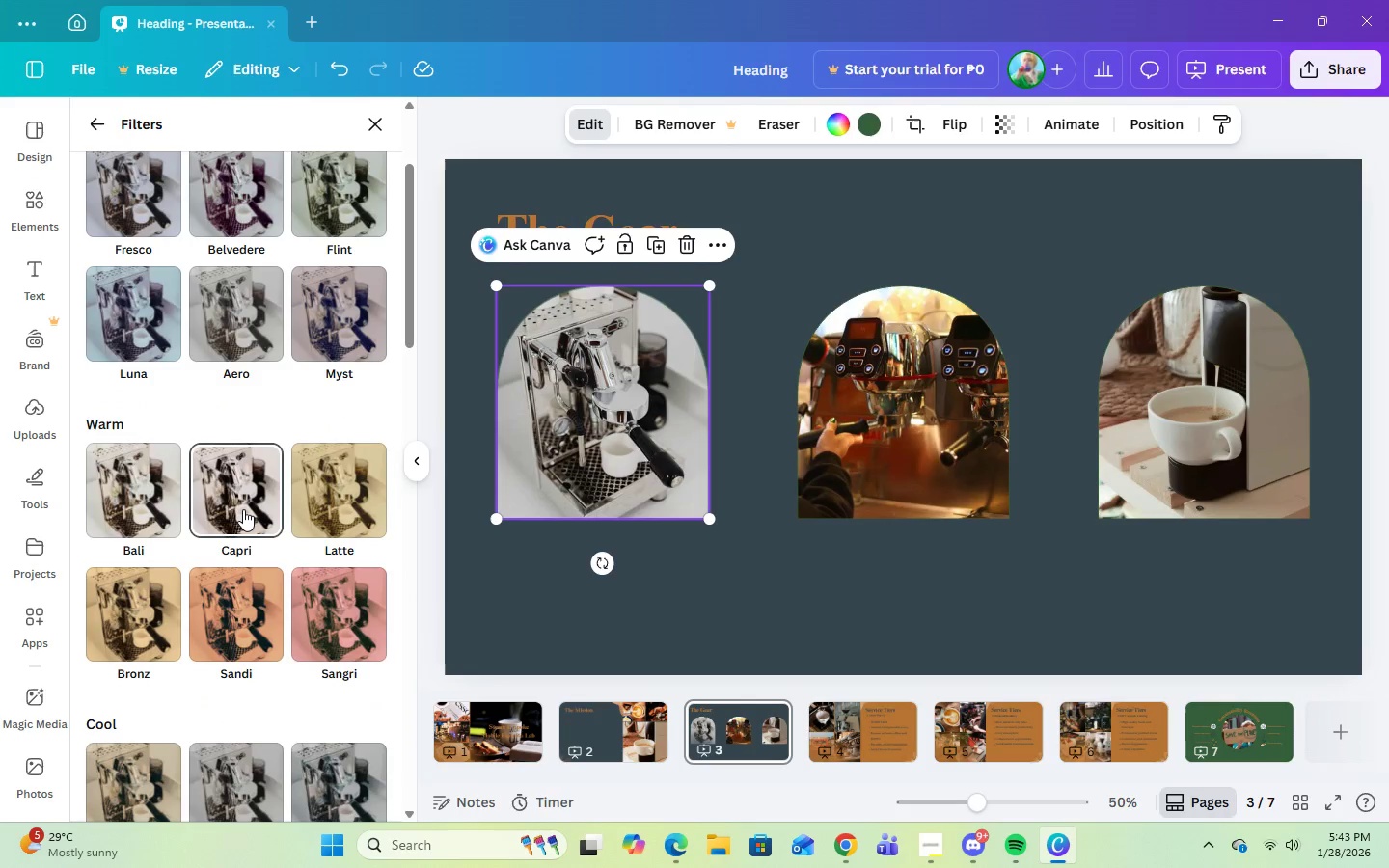 
left_click([243, 509])
 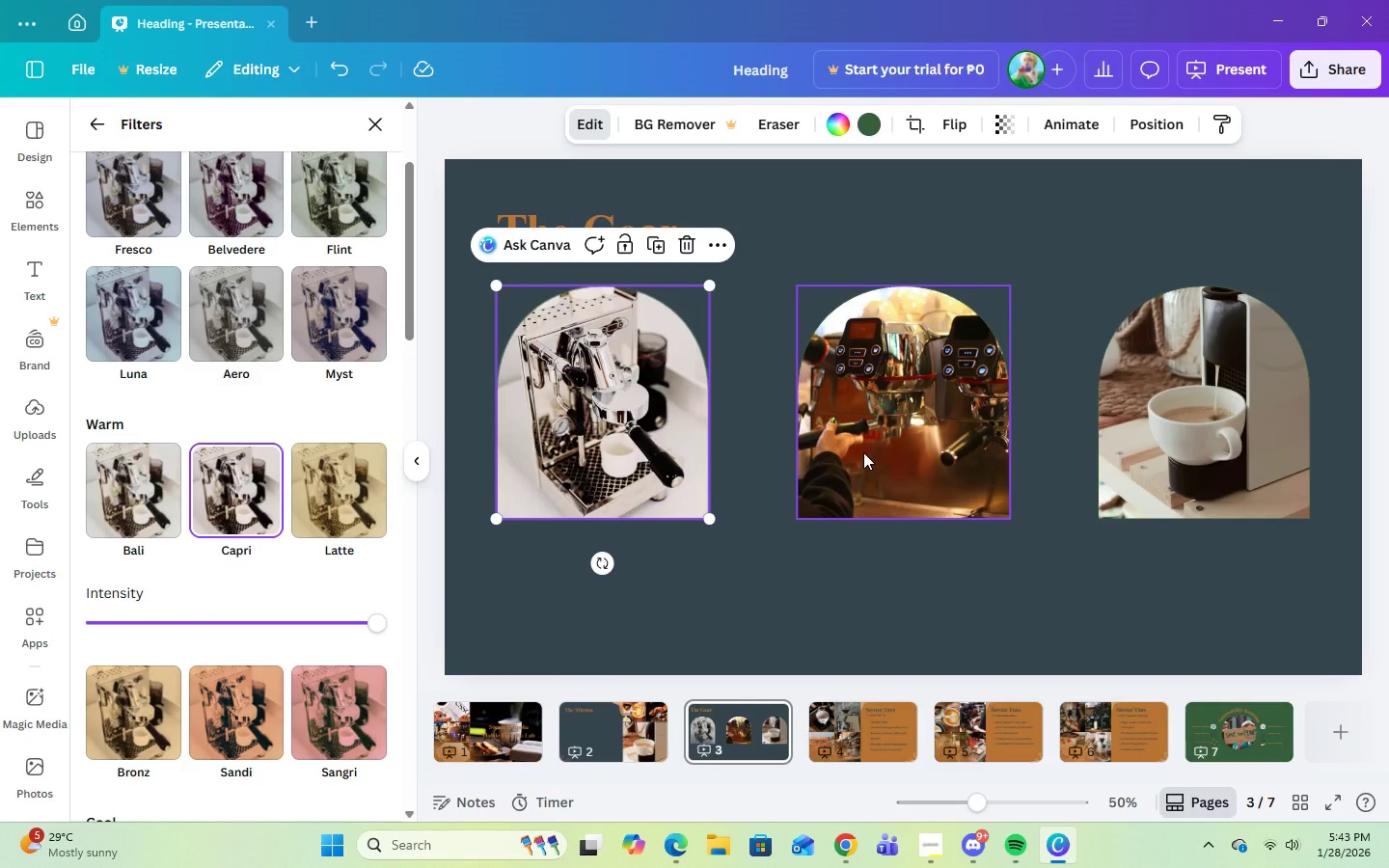 
left_click([863, 452])
 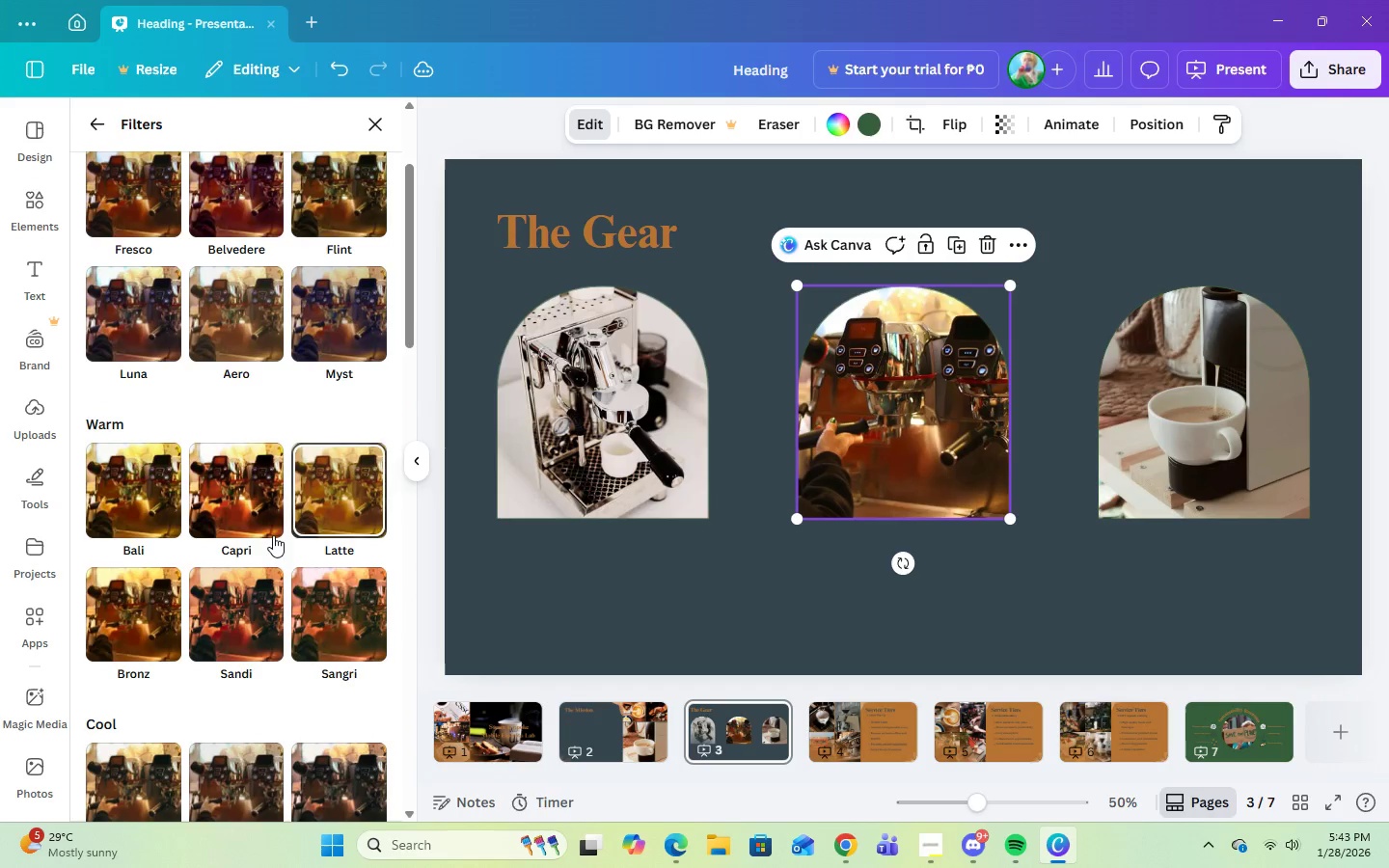 
left_click([241, 528])
 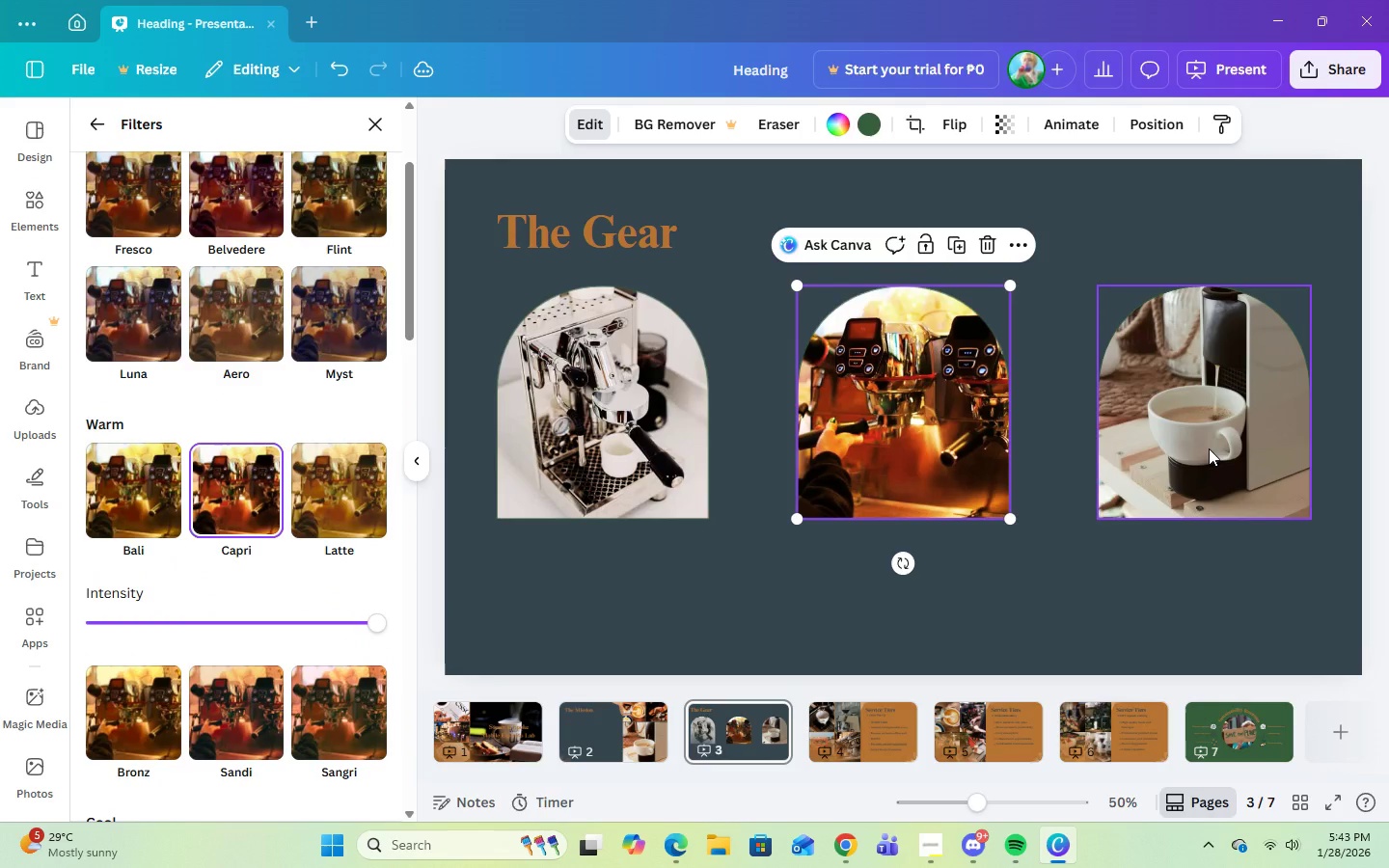 
left_click([1209, 448])
 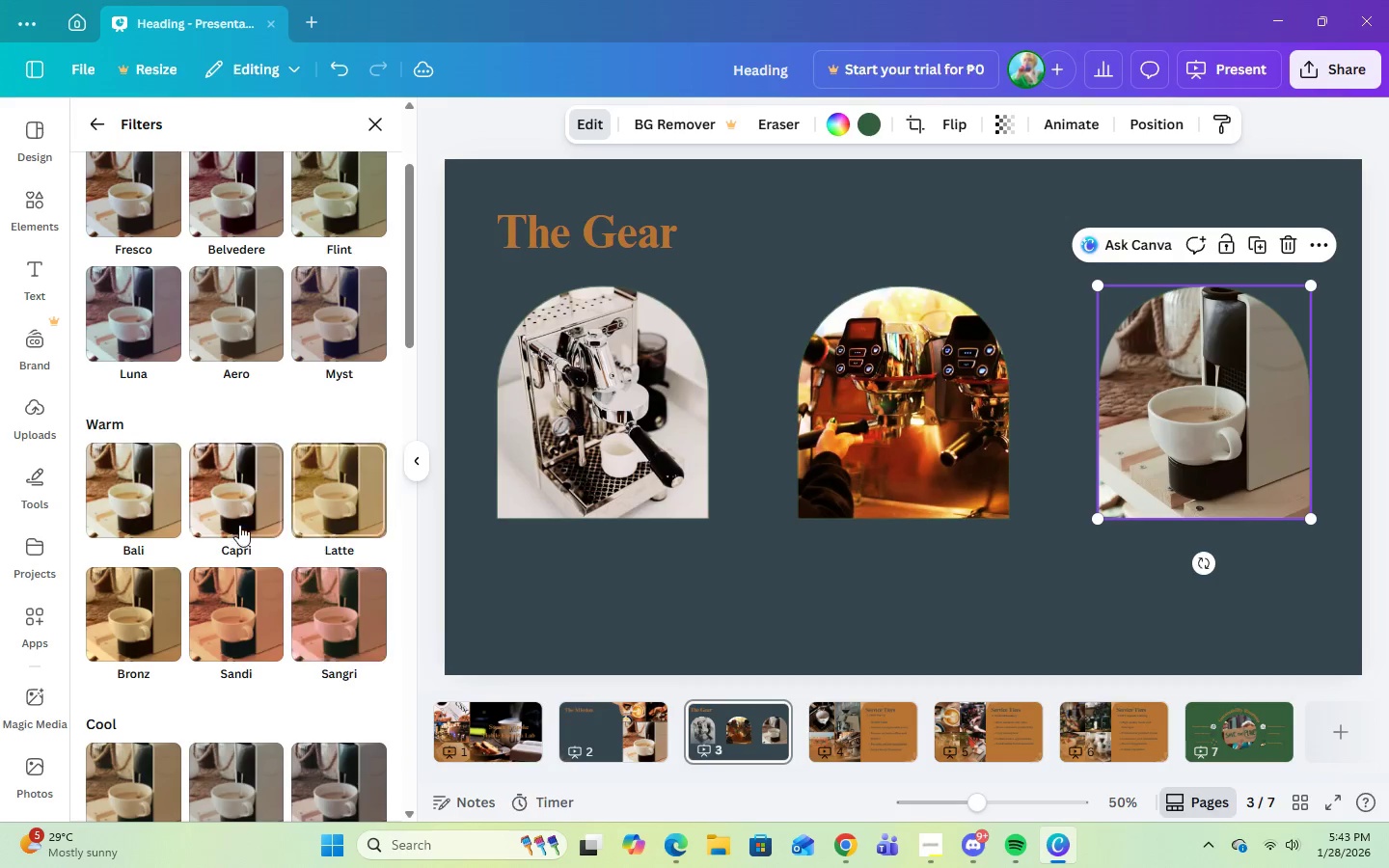 
left_click([235, 515])
 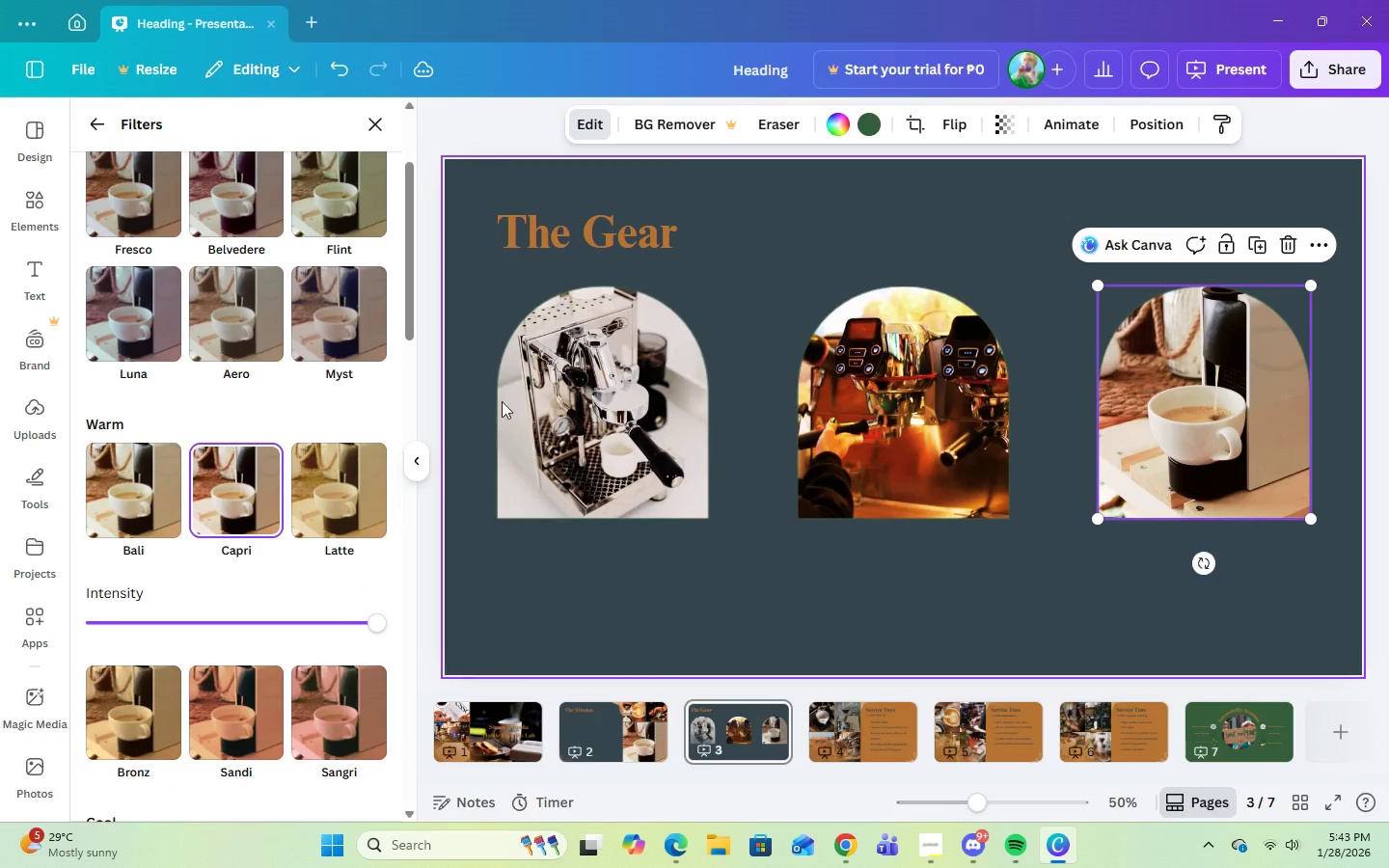 
left_click([621, 421])
 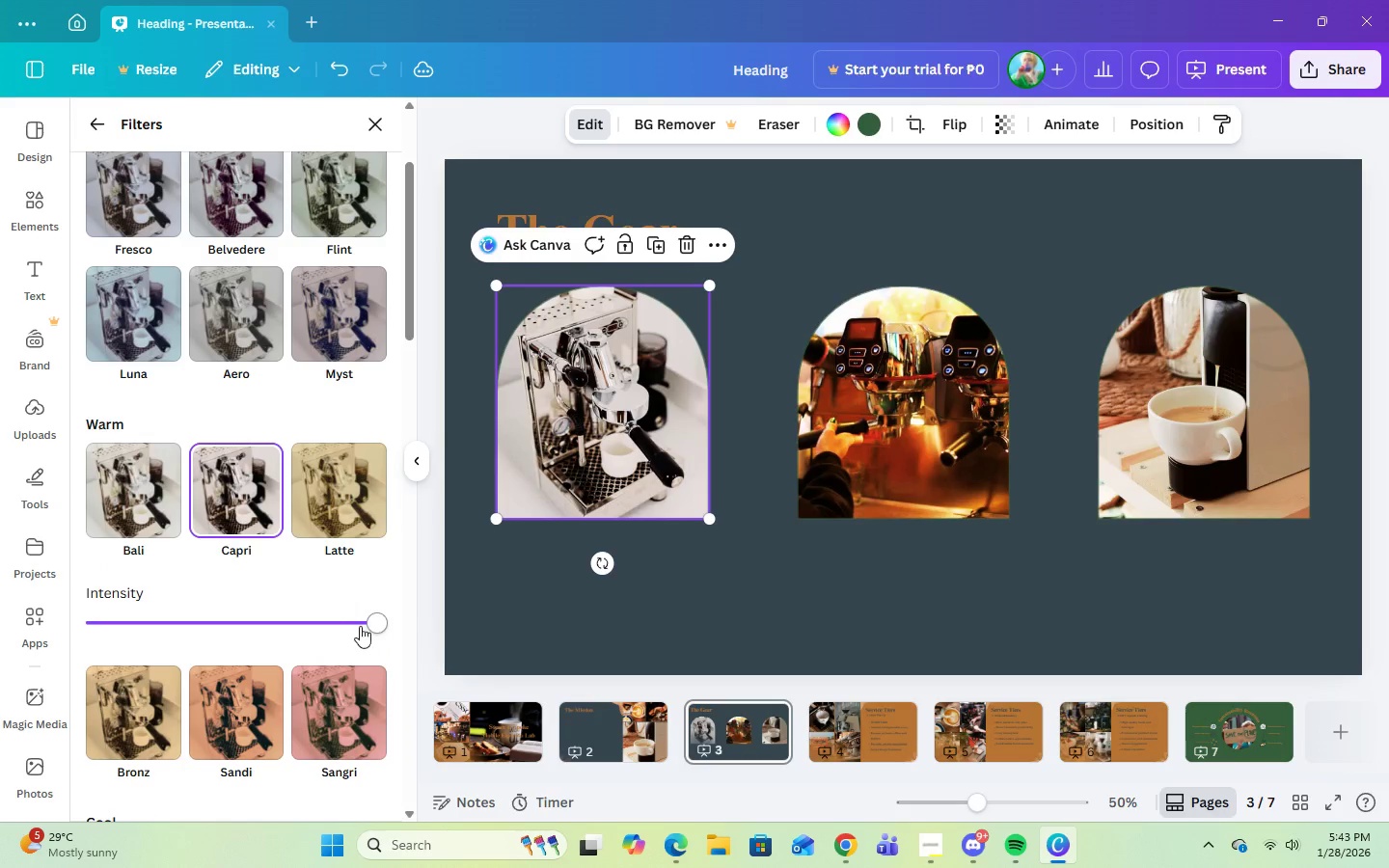 
left_click_drag(start_coordinate=[368, 619], to_coordinate=[277, 633])
 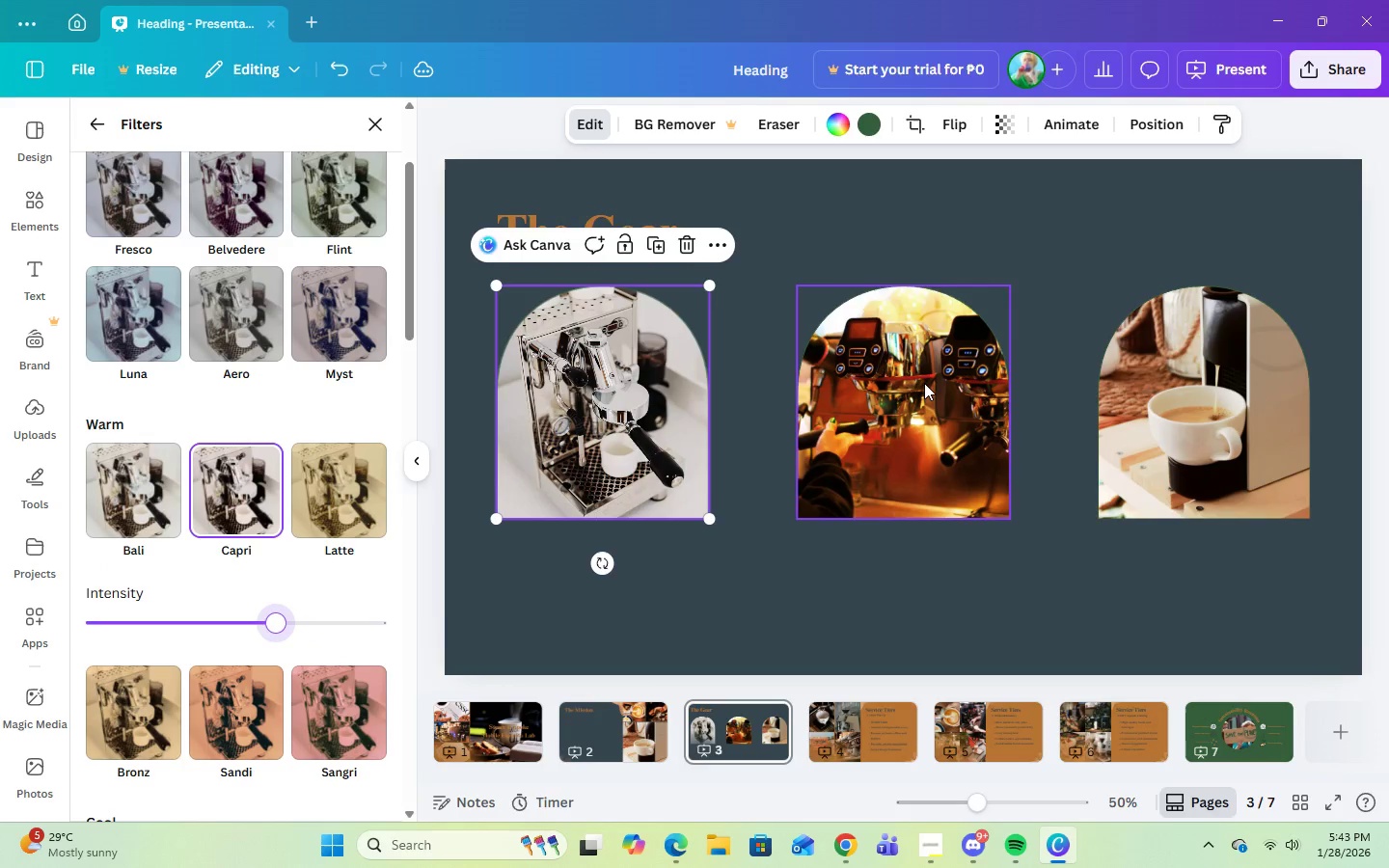 
left_click([924, 383])
 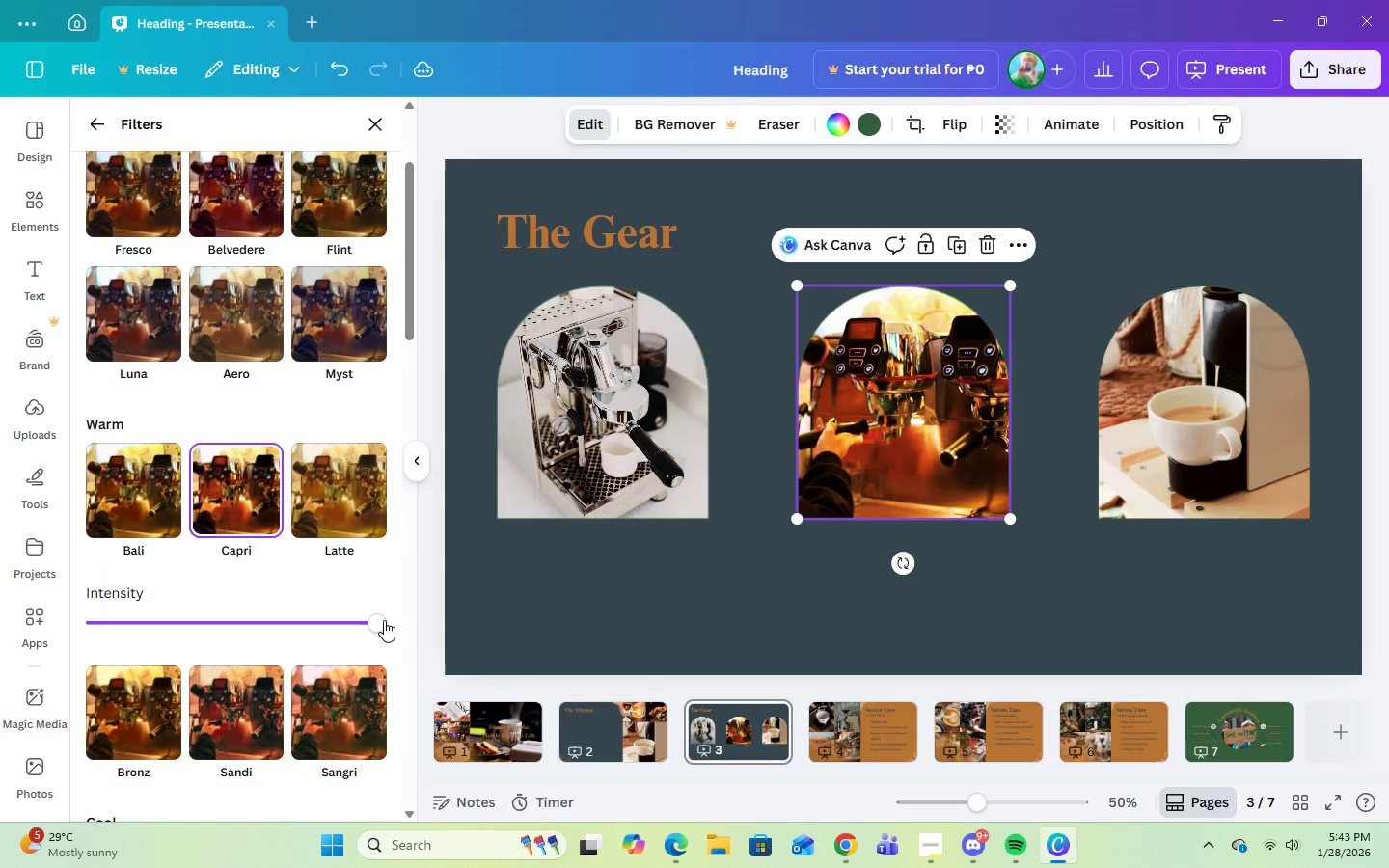 
left_click_drag(start_coordinate=[369, 622], to_coordinate=[292, 626])
 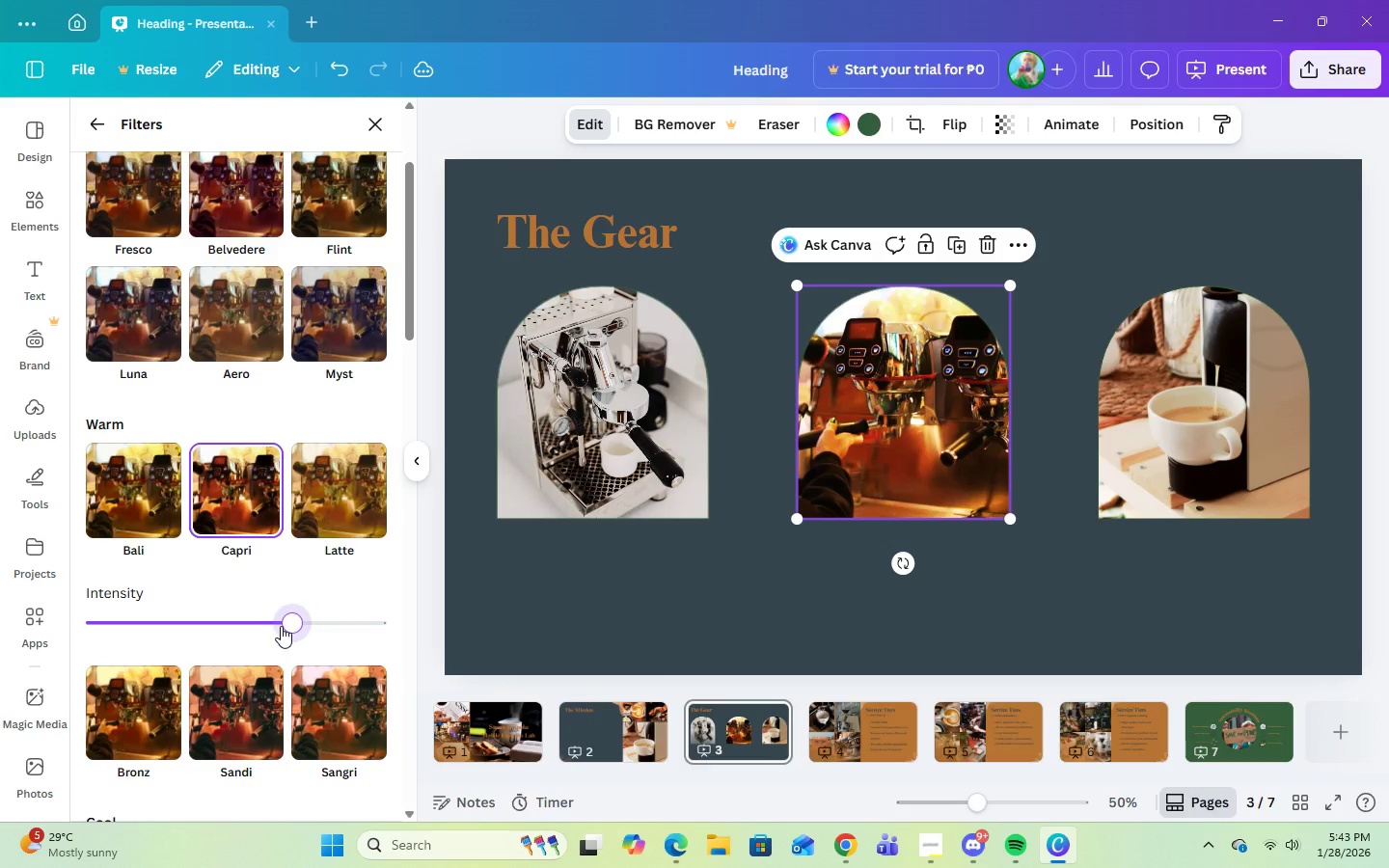 
left_click_drag(start_coordinate=[260, 626], to_coordinate=[280, 626])
 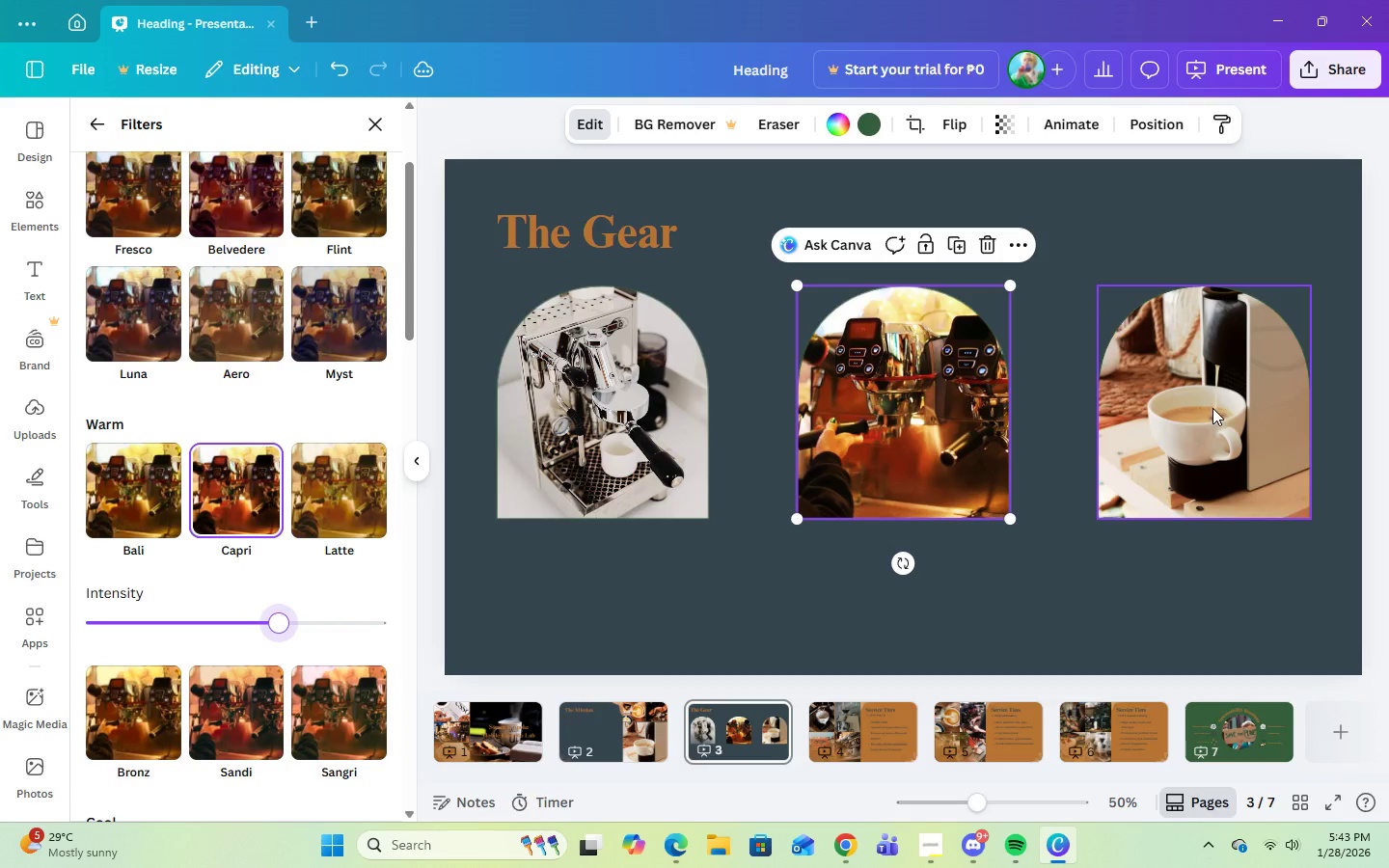 
left_click([1212, 408])
 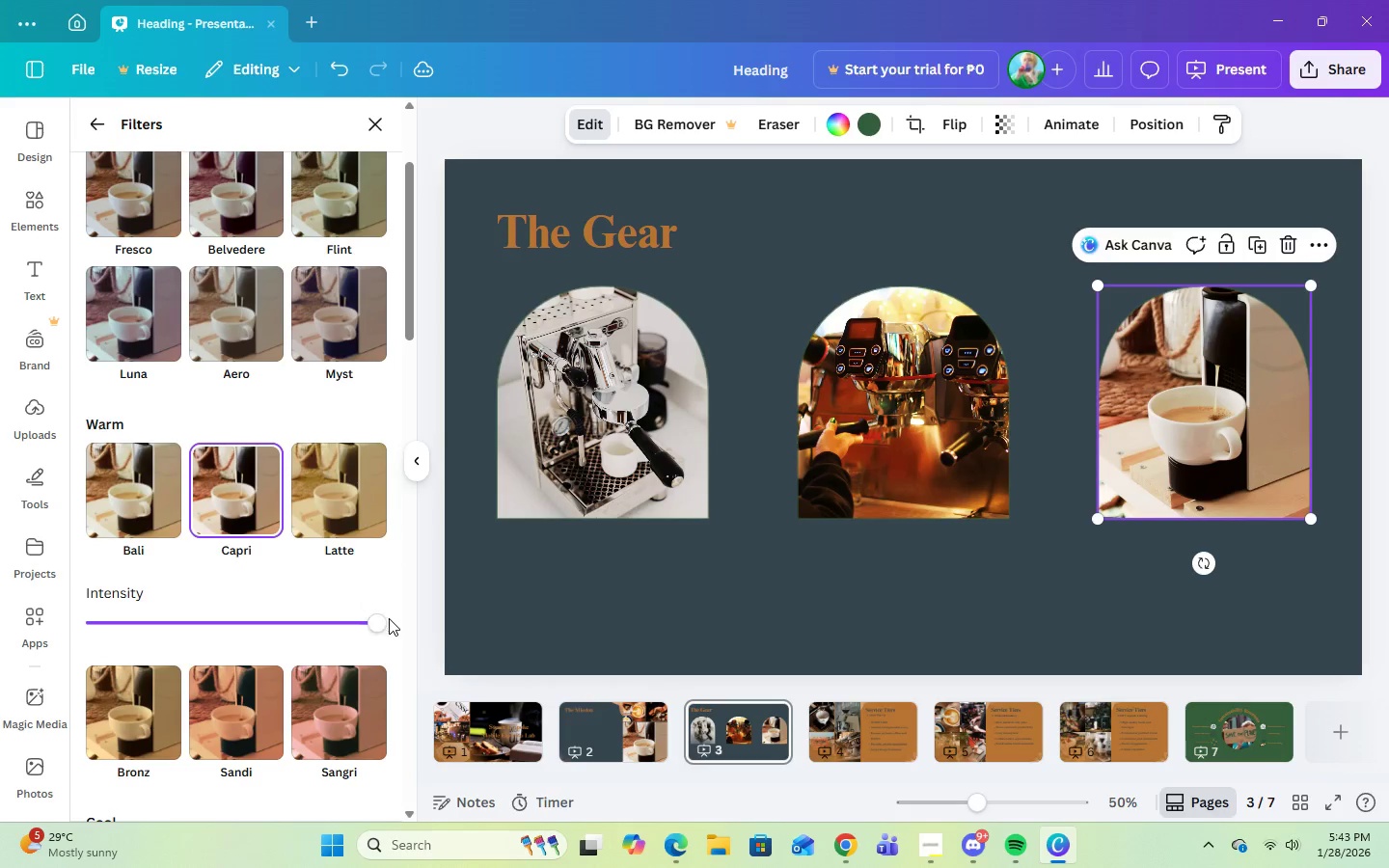 
left_click_drag(start_coordinate=[375, 623], to_coordinate=[286, 626])
 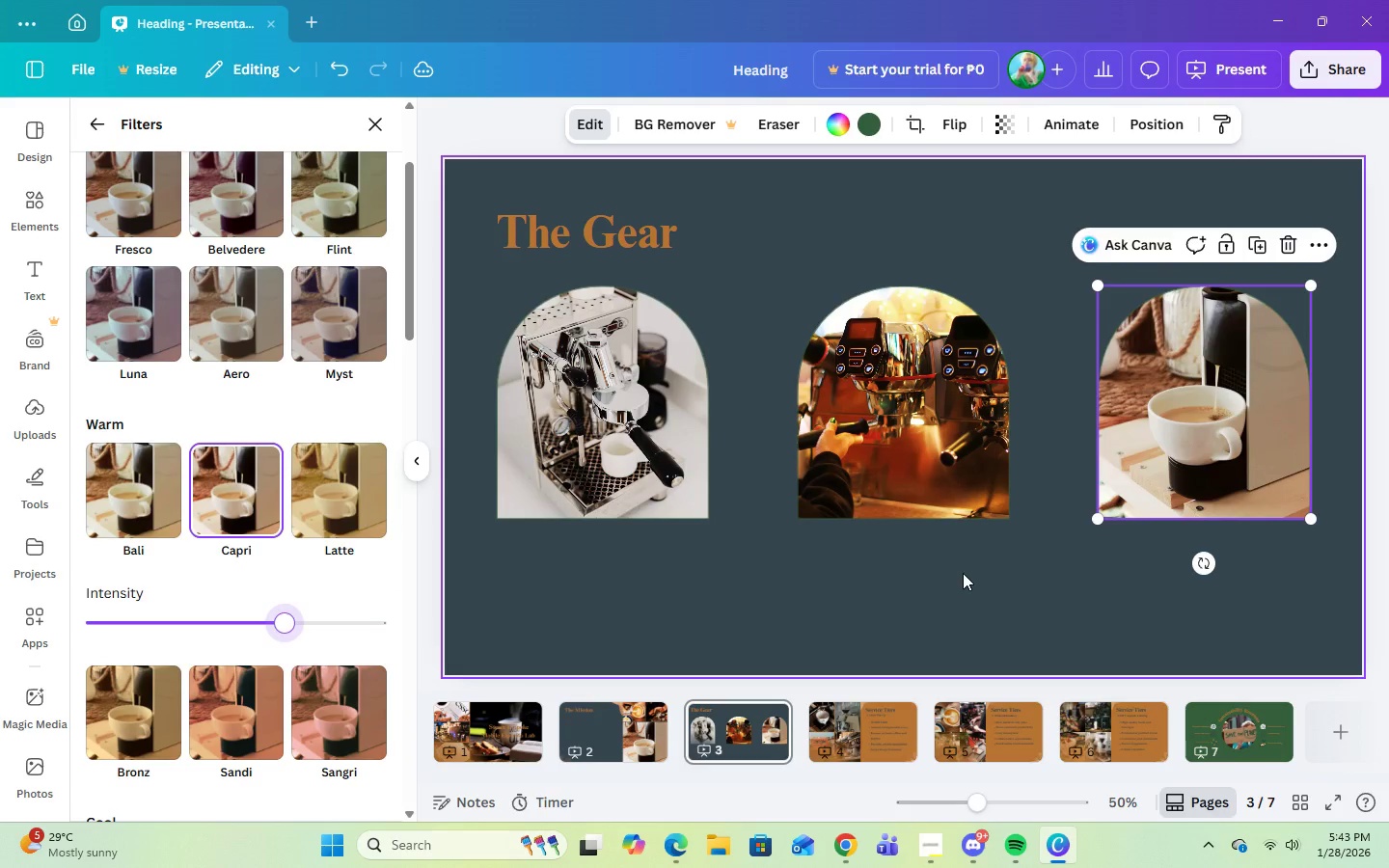 
left_click([963, 581])
 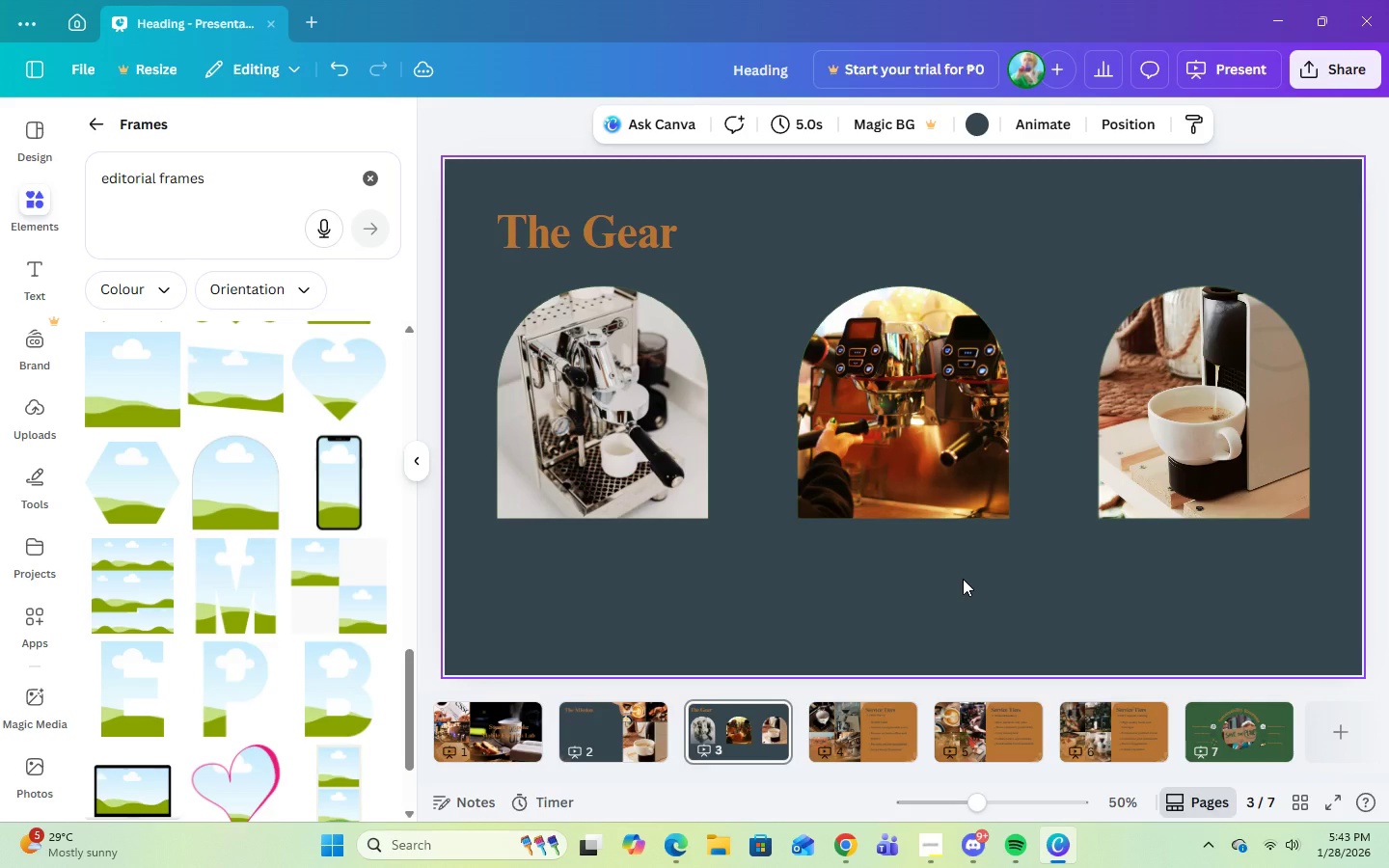 
wait(6.14)
 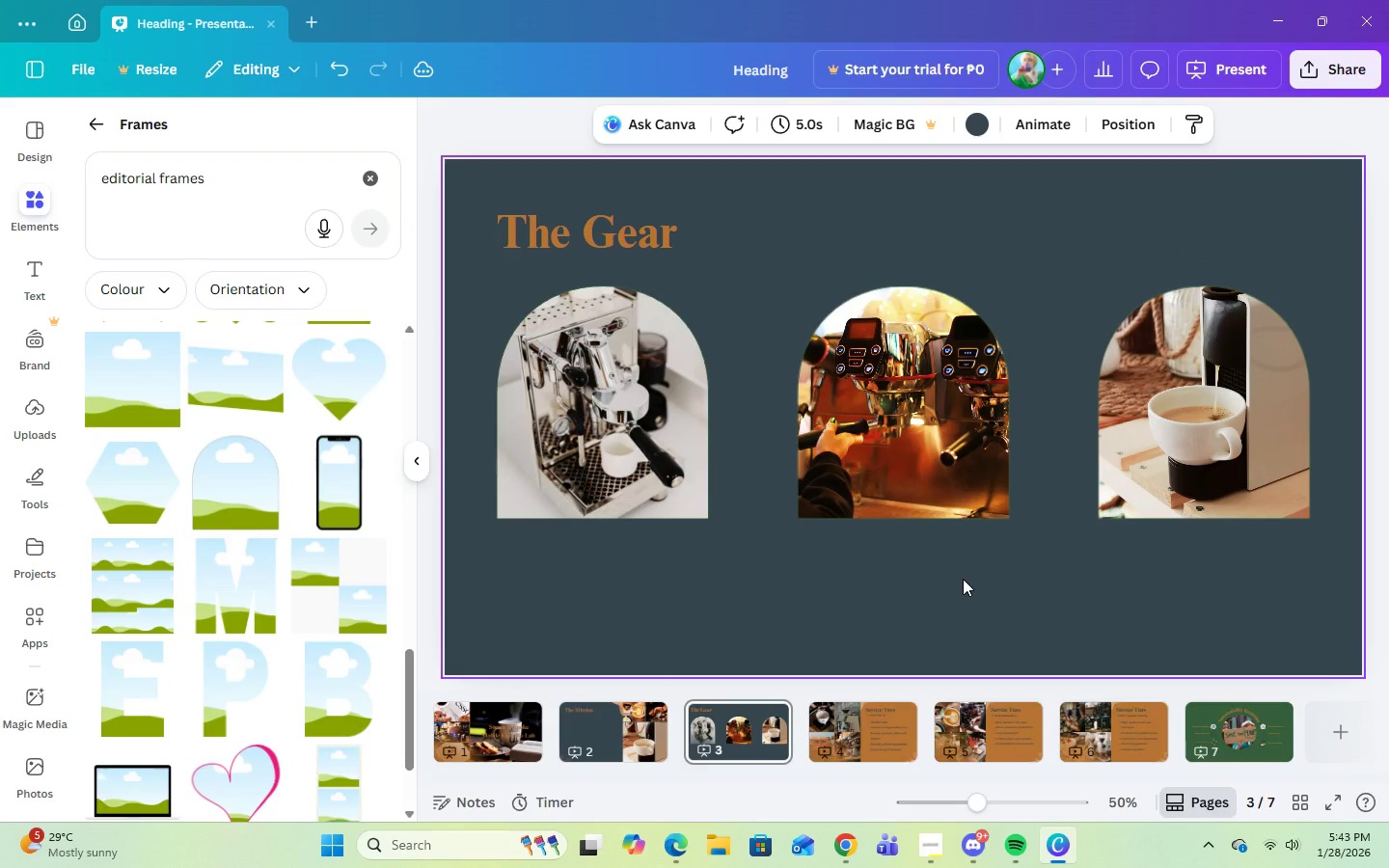 
left_click([831, 857])
 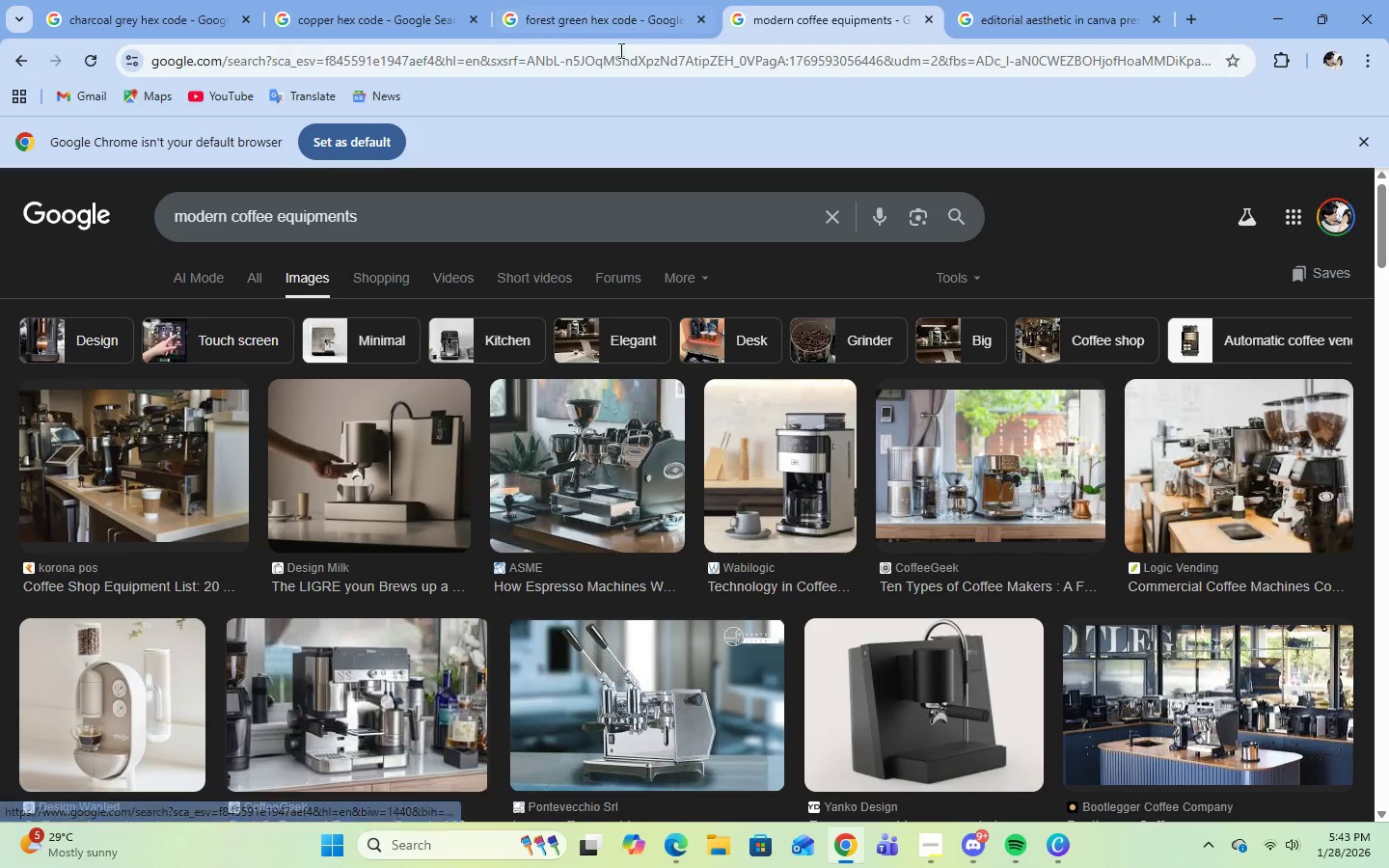 
left_click([1052, 18])
 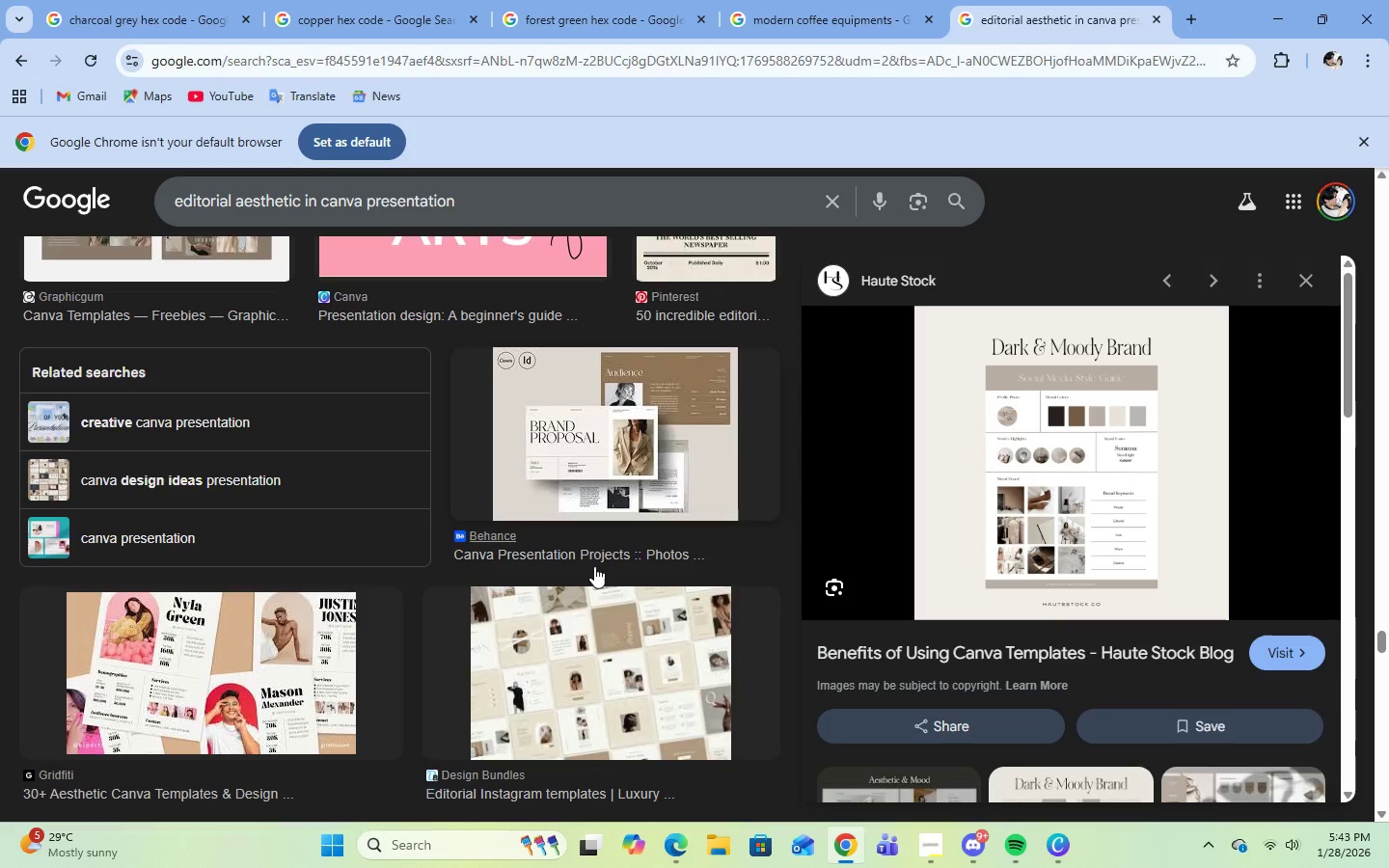 
scroll: coordinate [639, 667], scroll_direction: down, amount: 19.0
 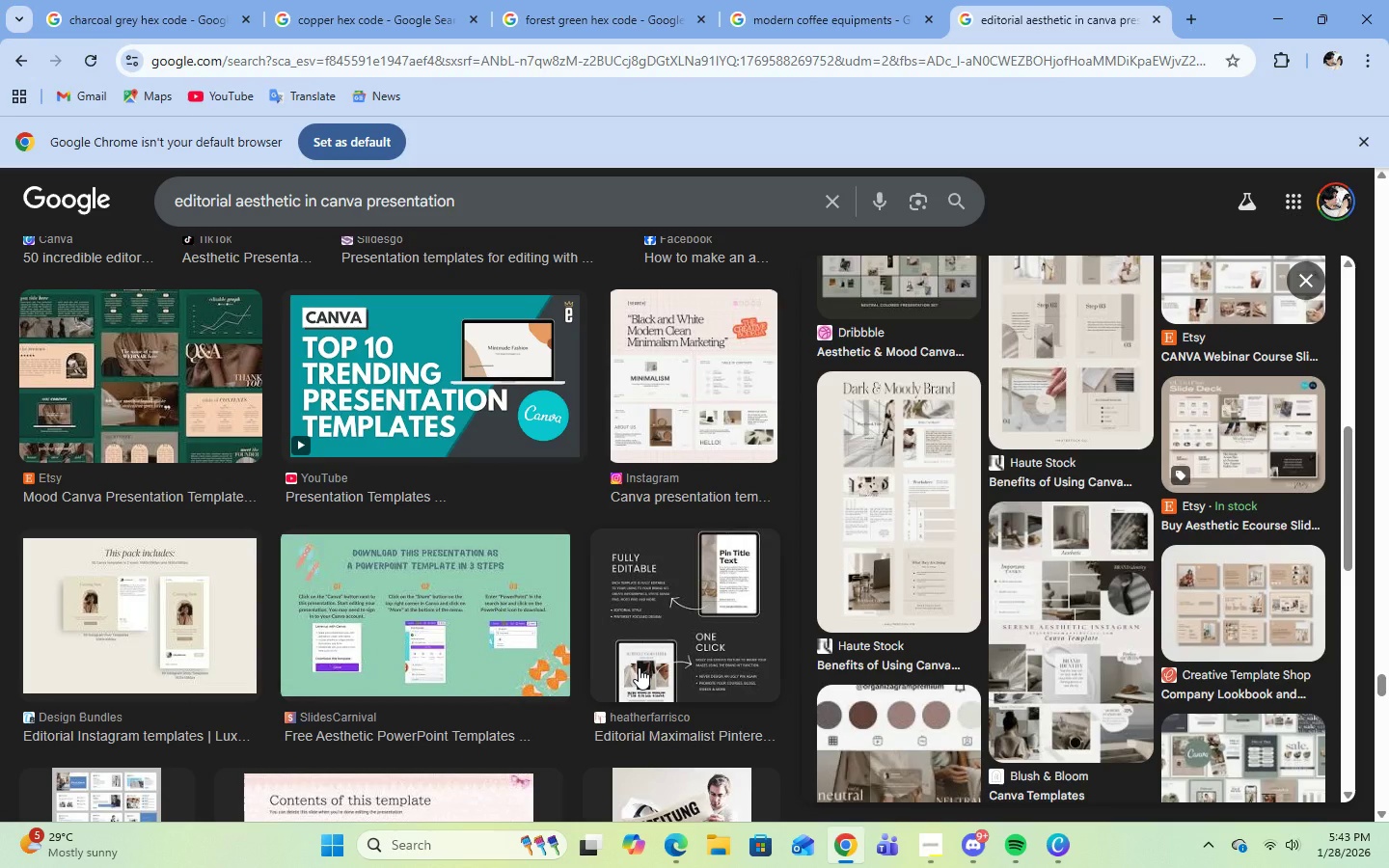 
scroll: coordinate [639, 667], scroll_direction: down, amount: 1.0
 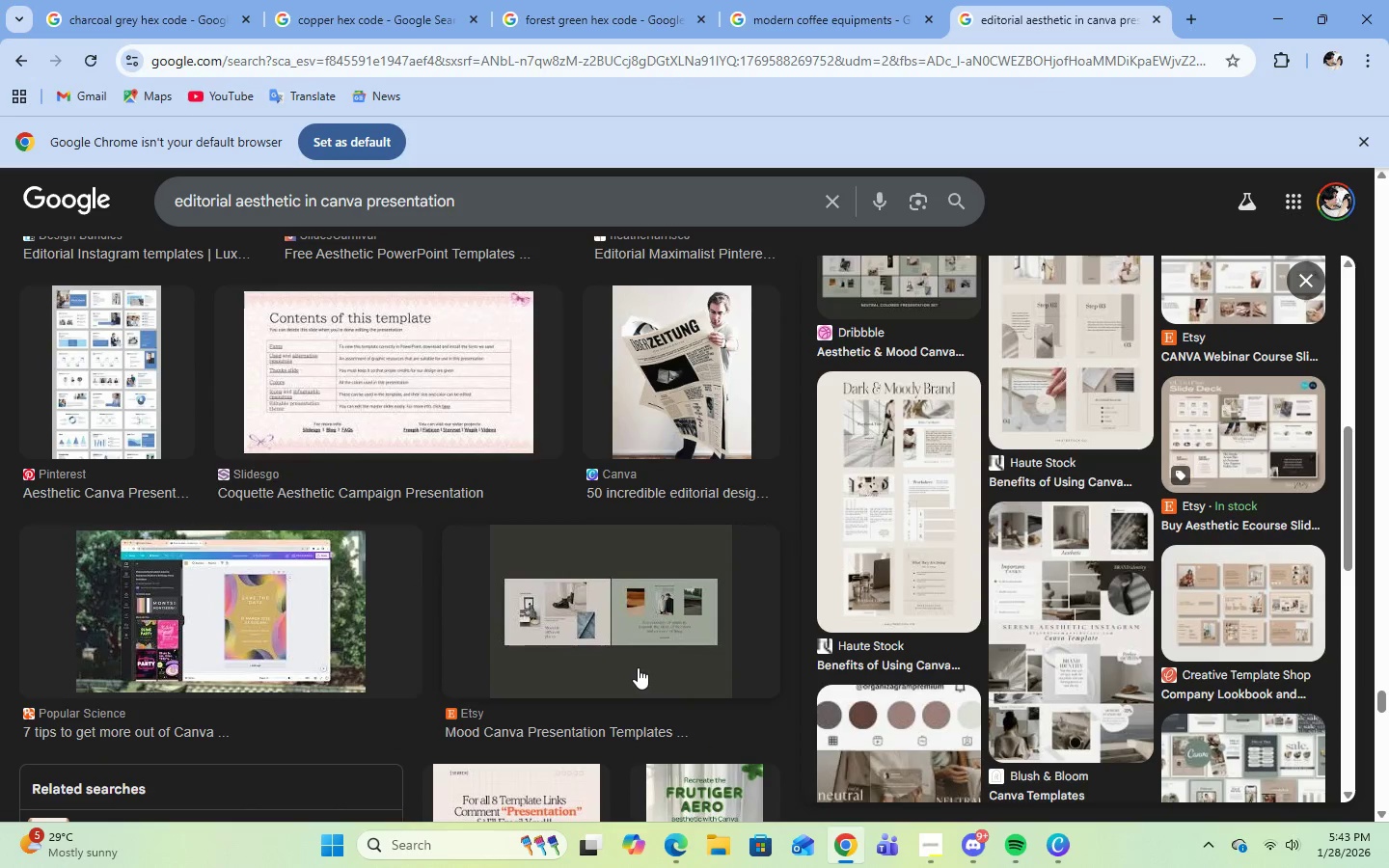 
scroll: coordinate [374, 477], scroll_direction: up, amount: 15.0
 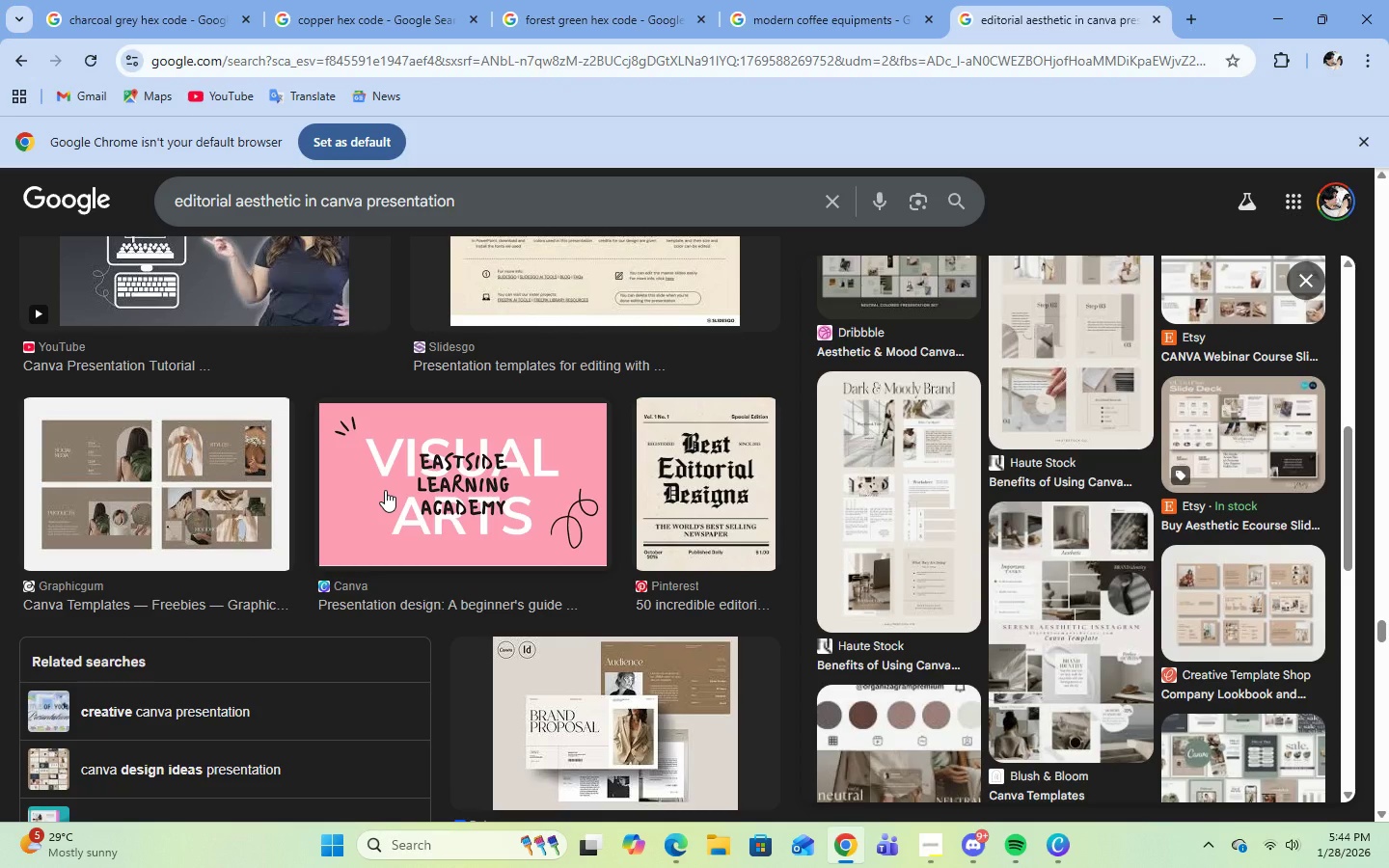 
wait(14.05)
 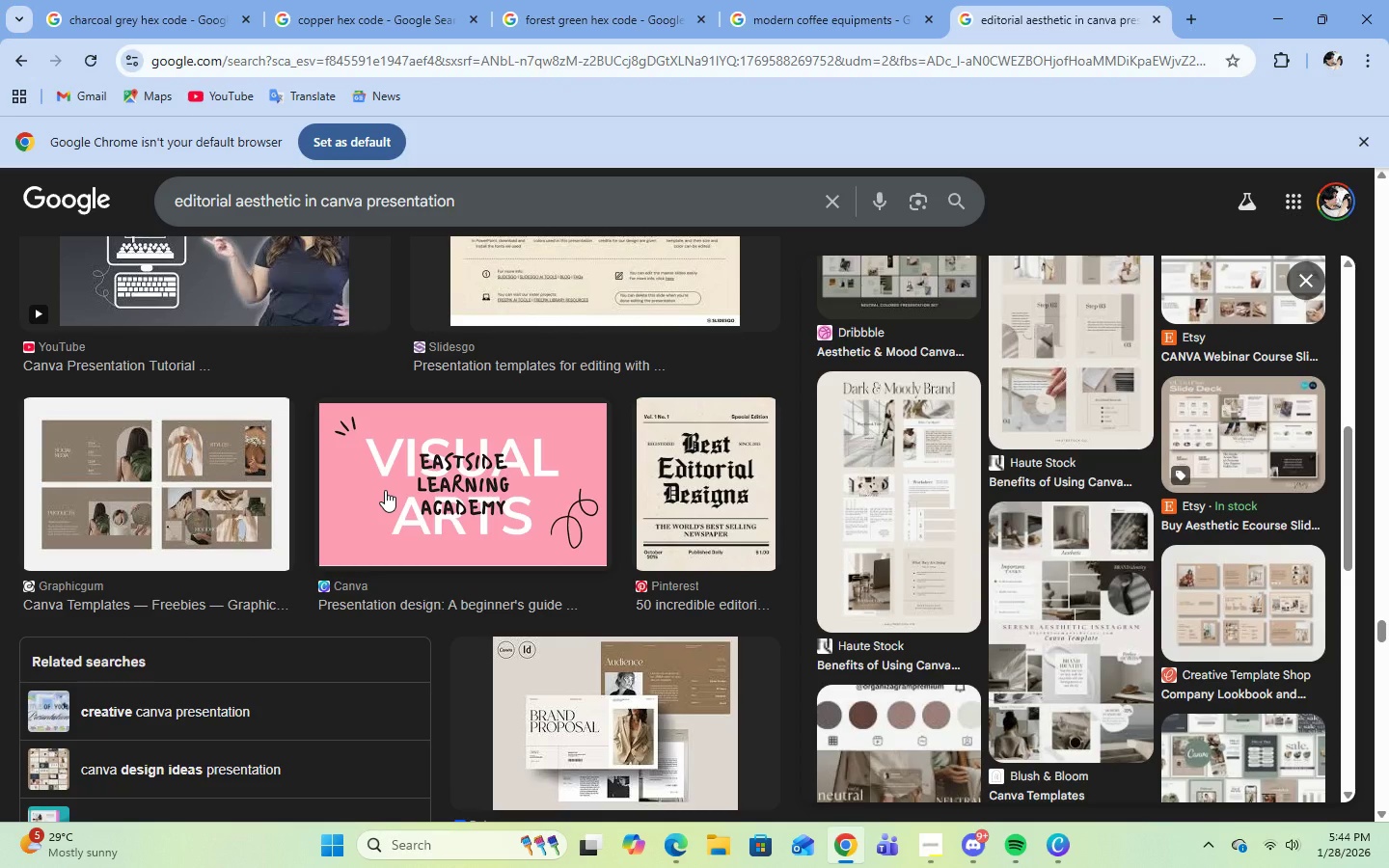 
left_click([1063, 853])
 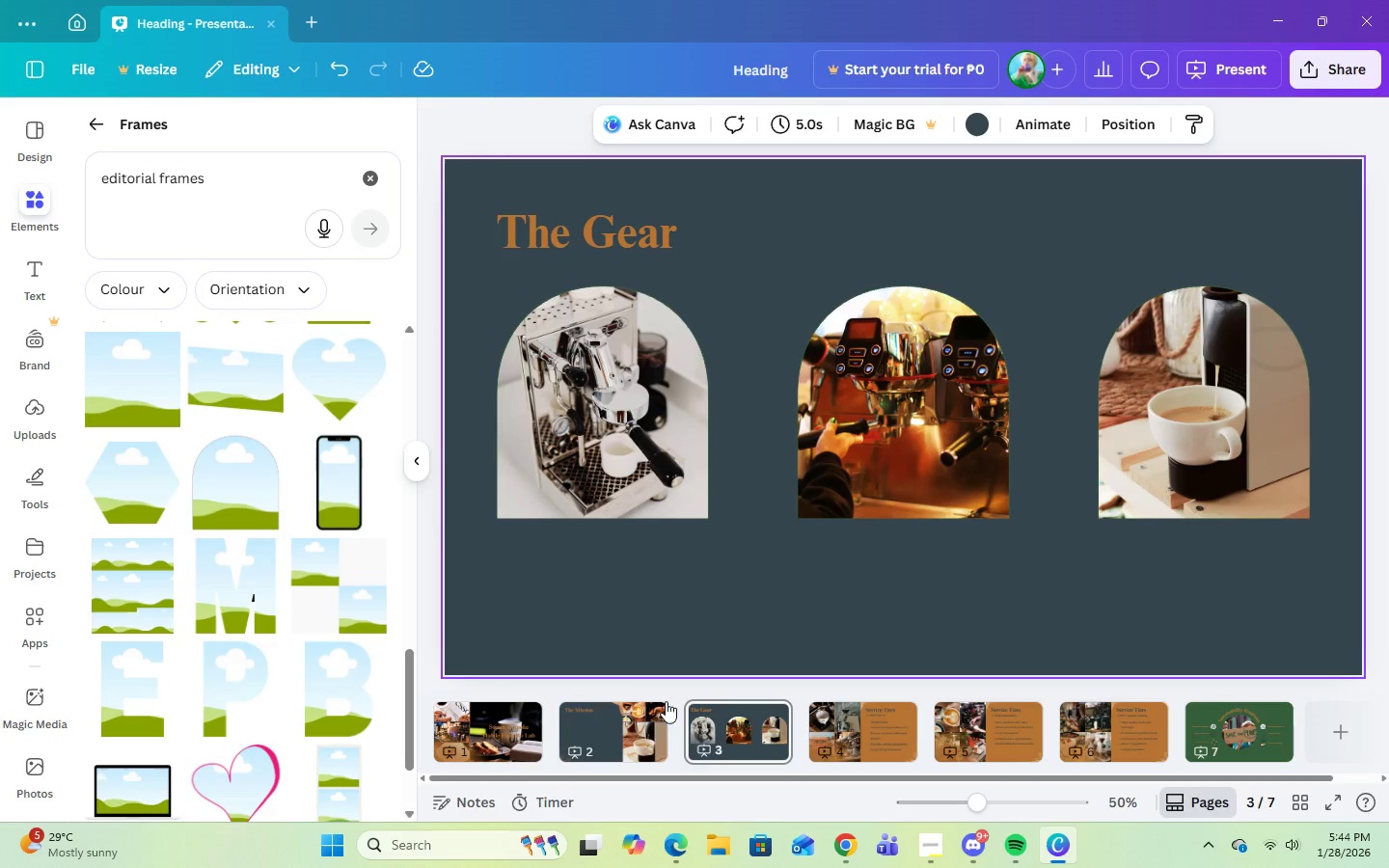 
left_click([633, 728])
 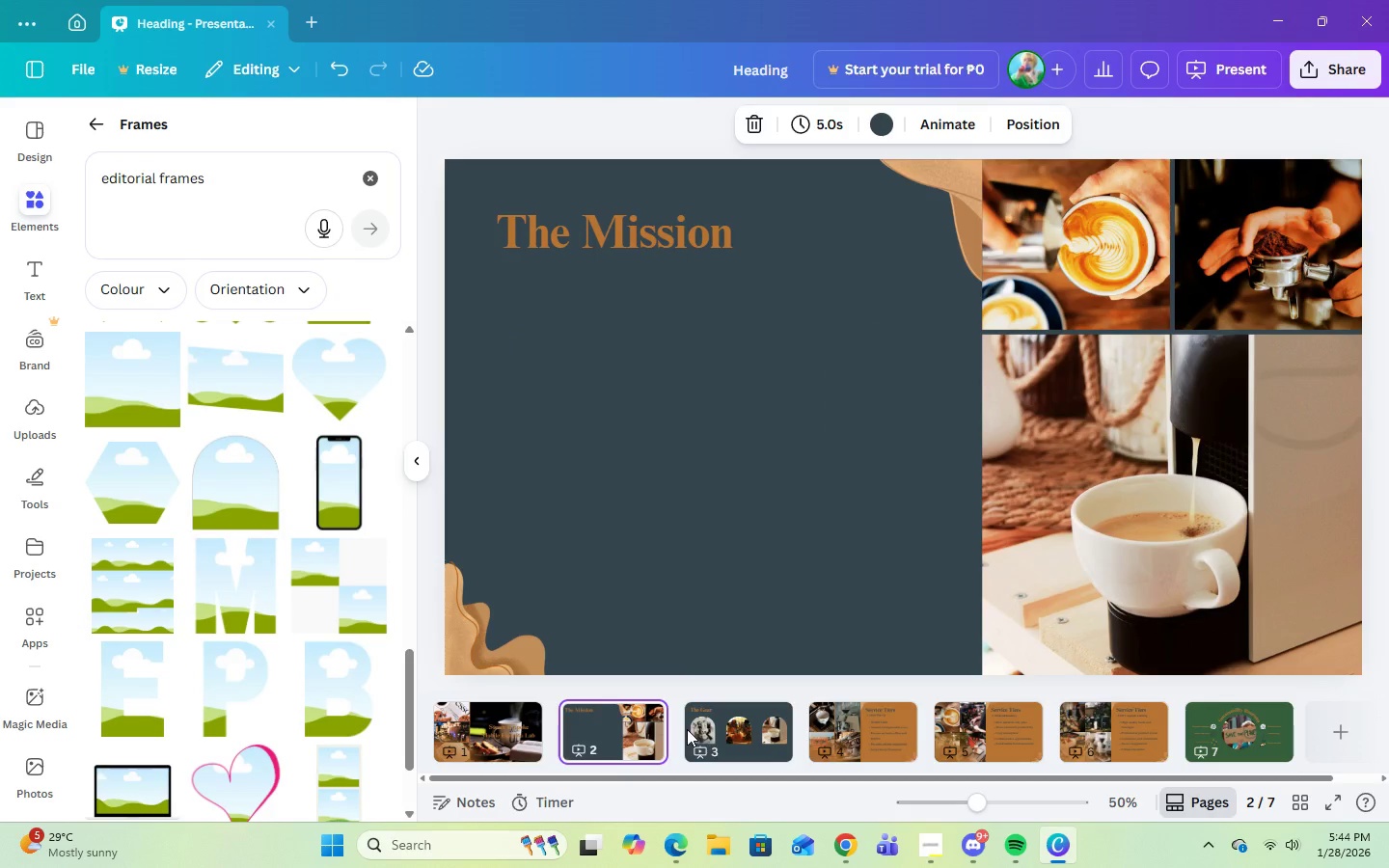 
left_click([742, 734])
 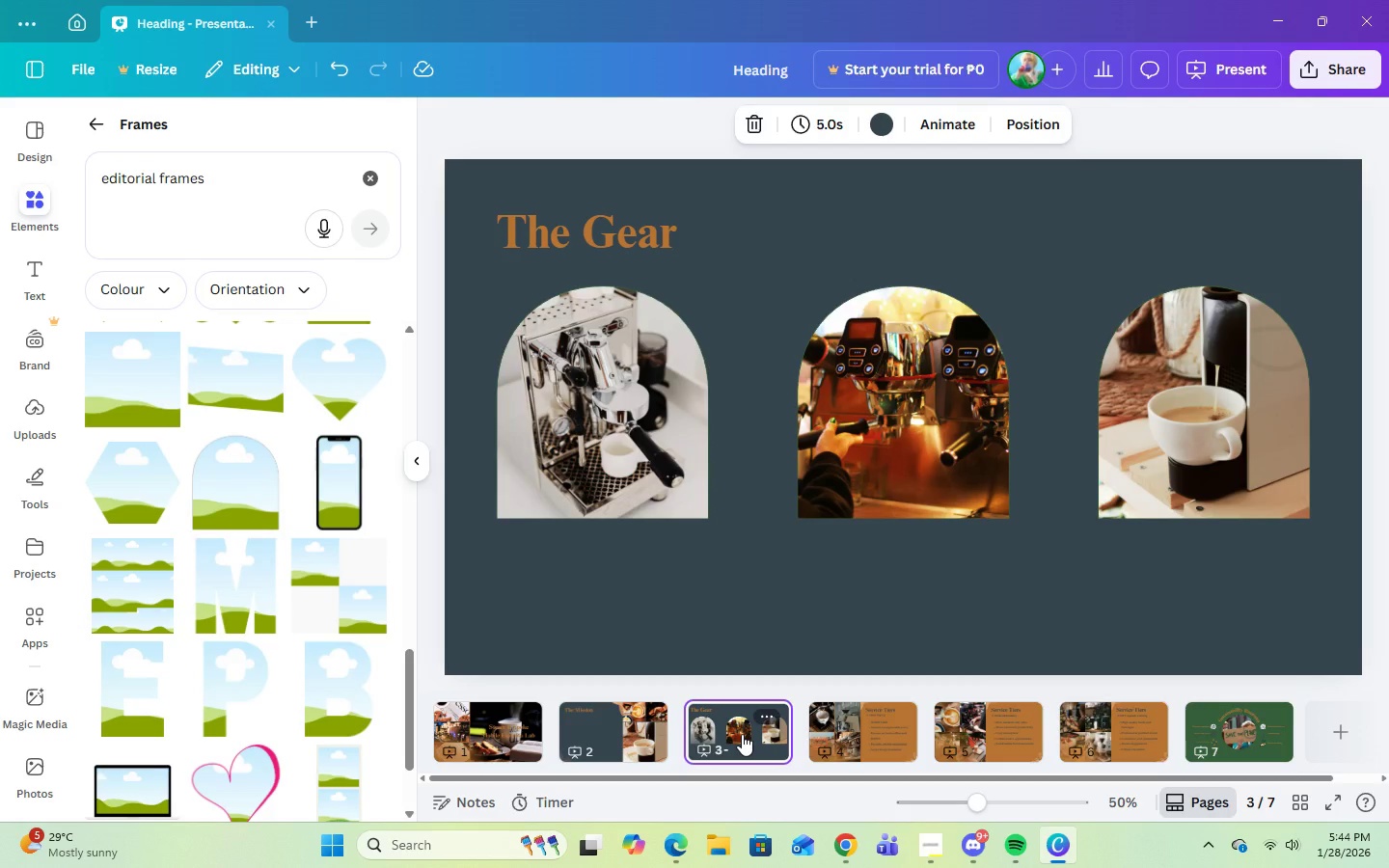 
left_click([843, 748])
 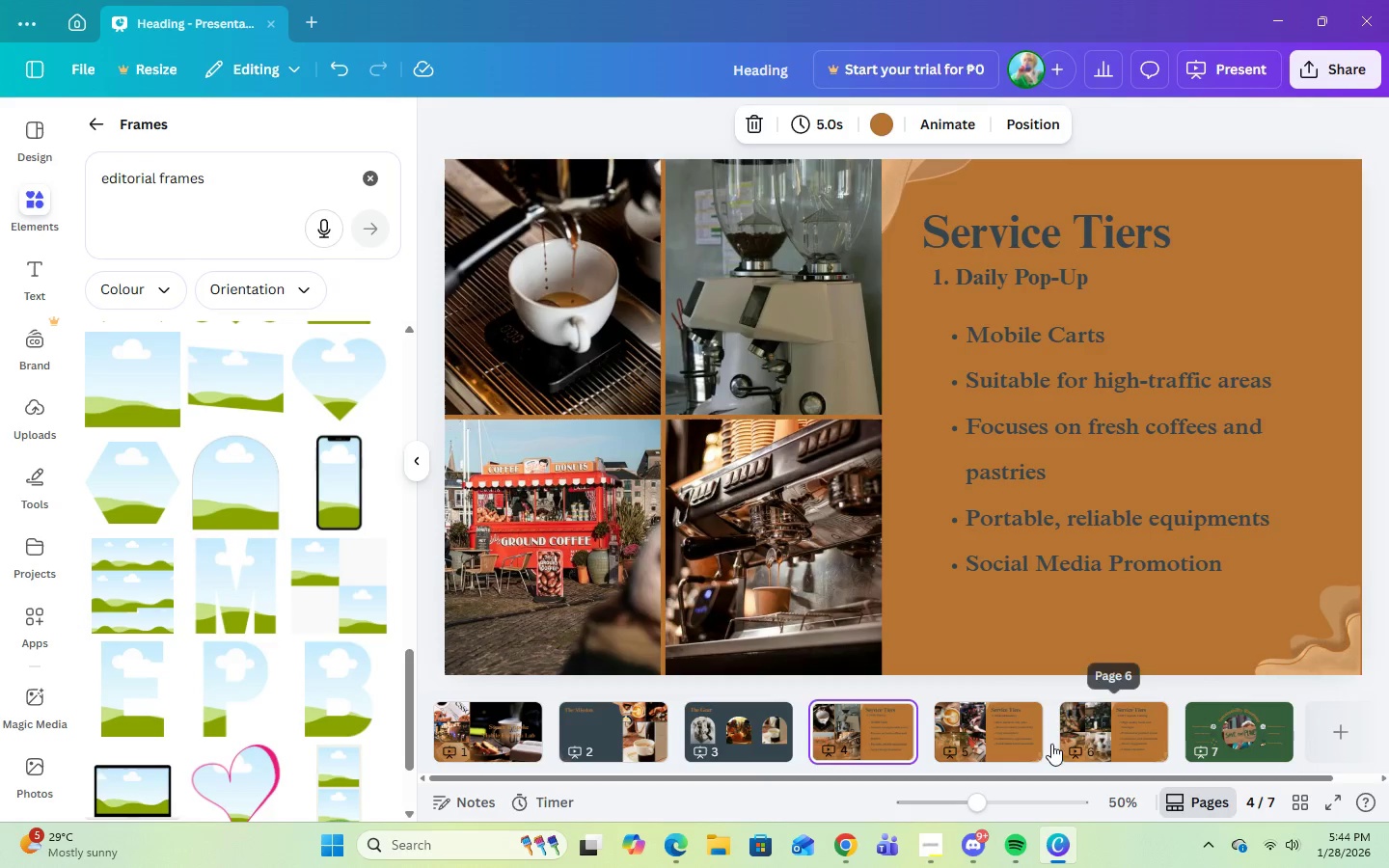 
left_click([1015, 739])
 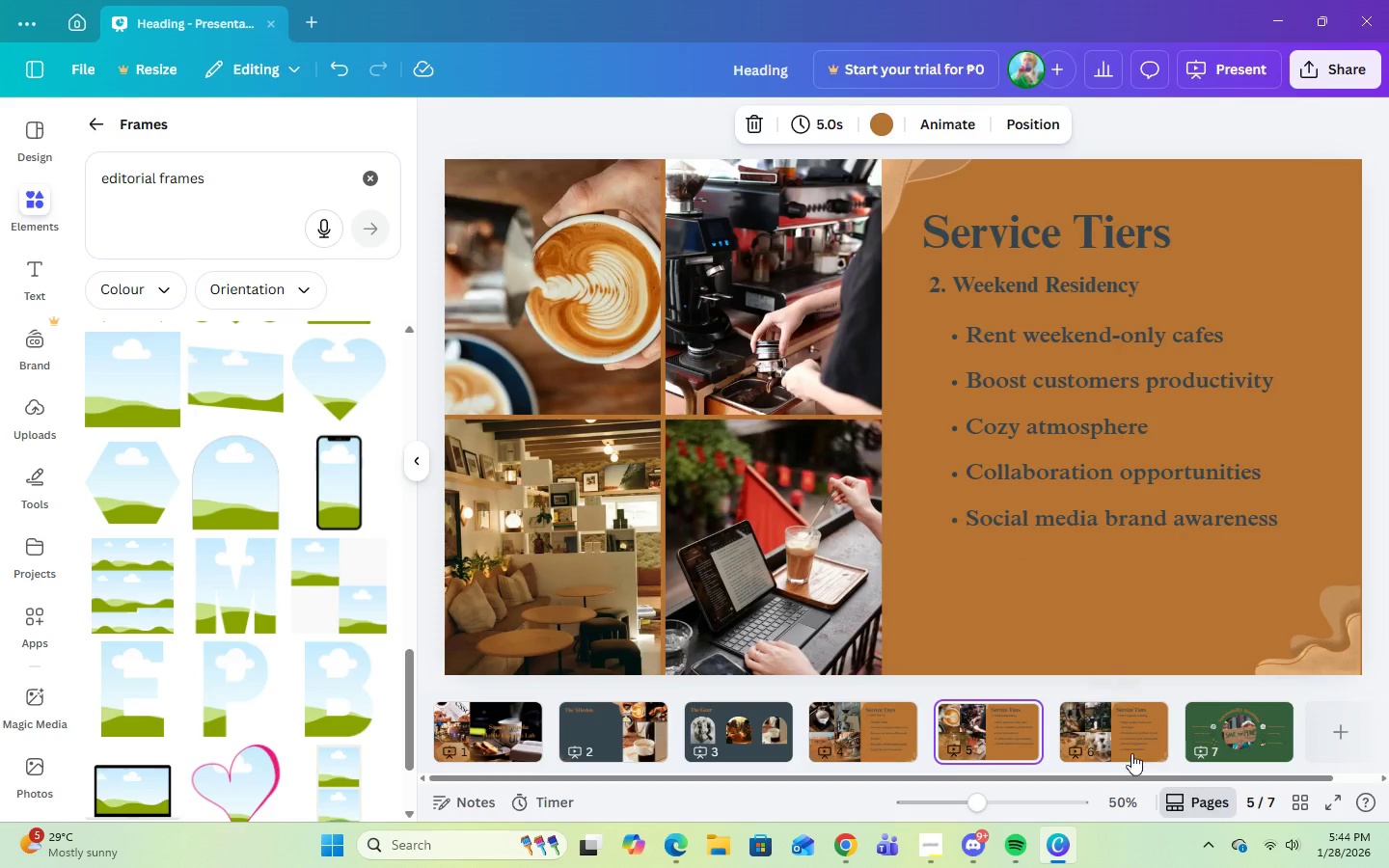 
left_click([1125, 744])
 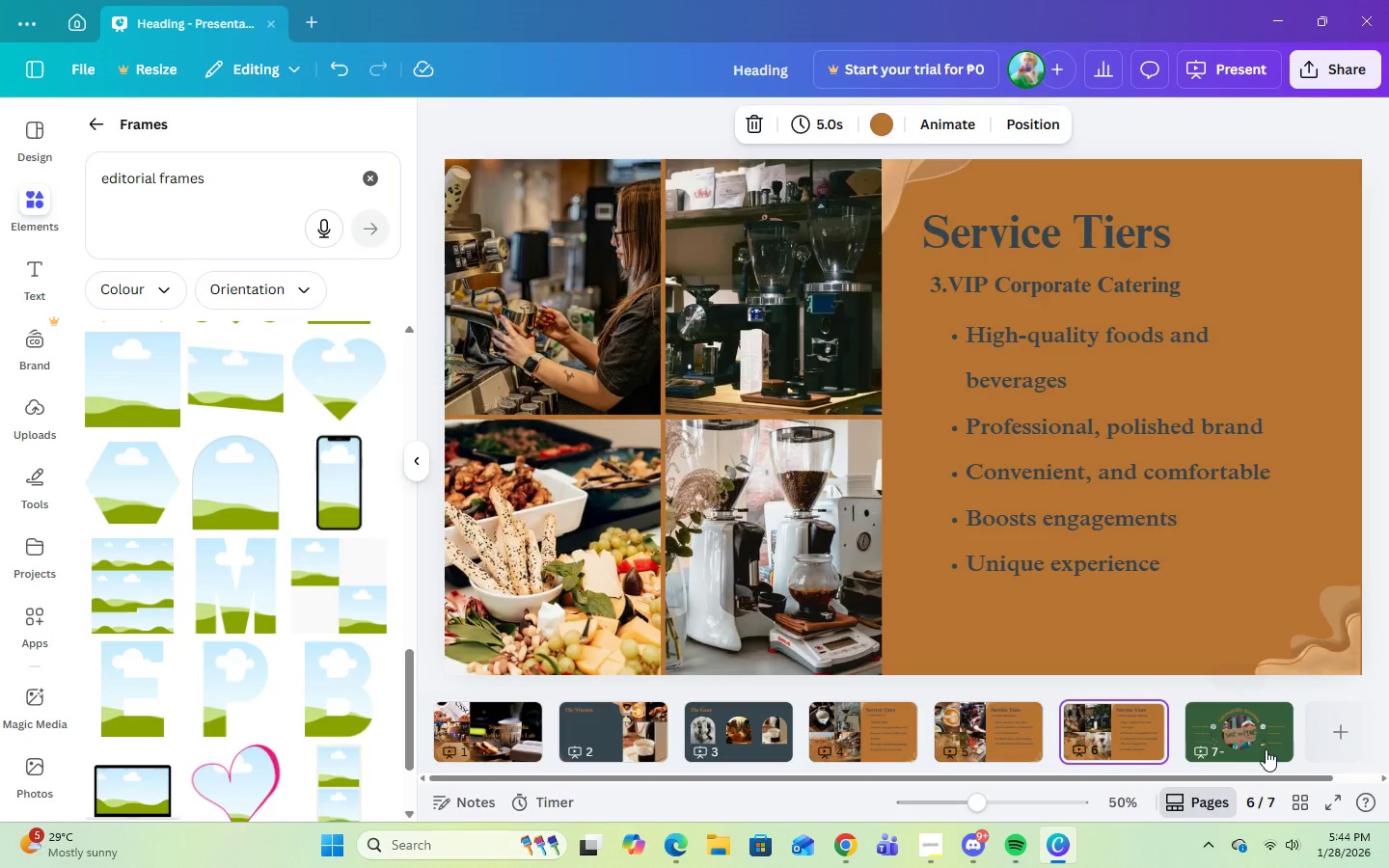 
left_click([1265, 747])
 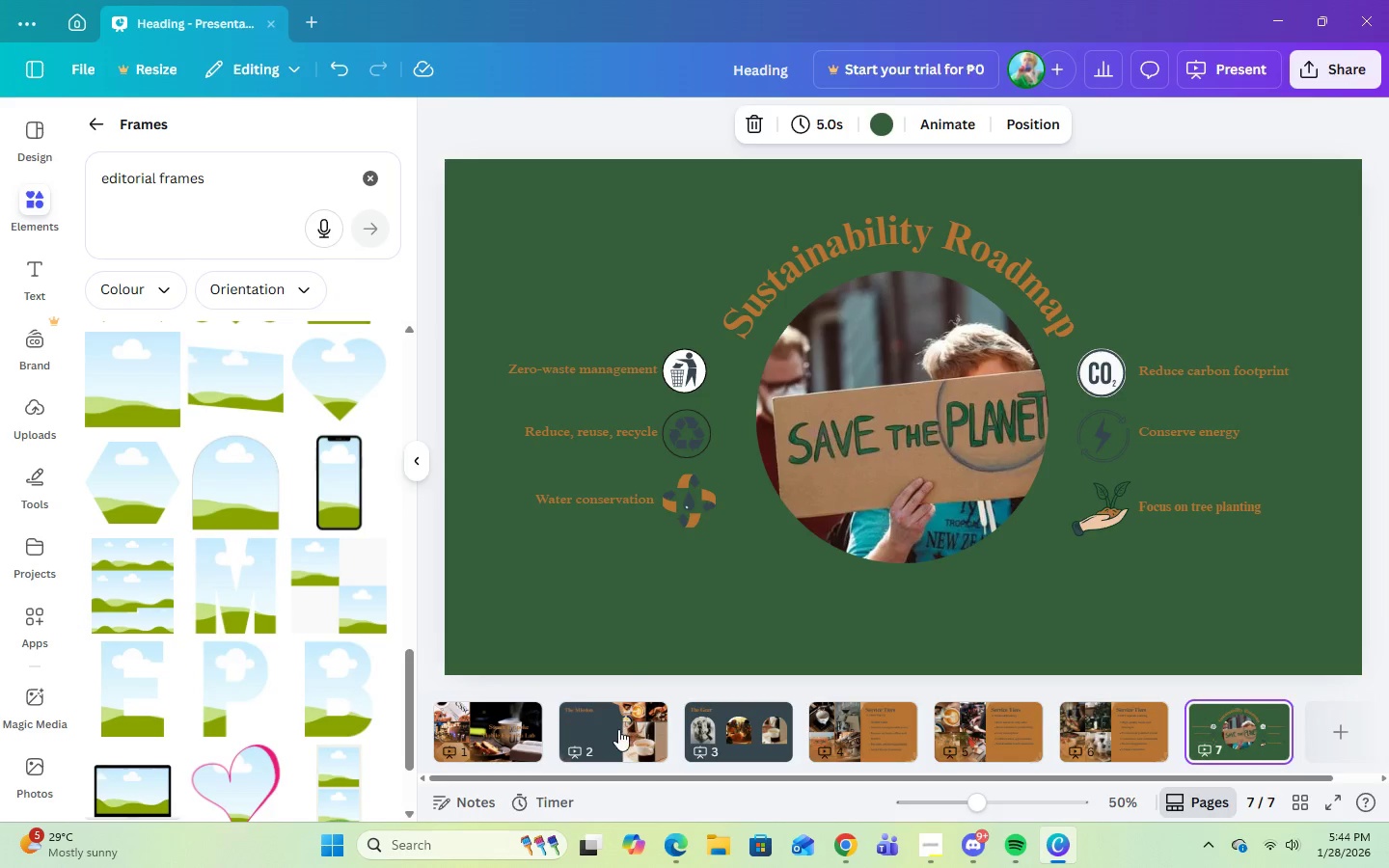 
left_click([618, 730])
 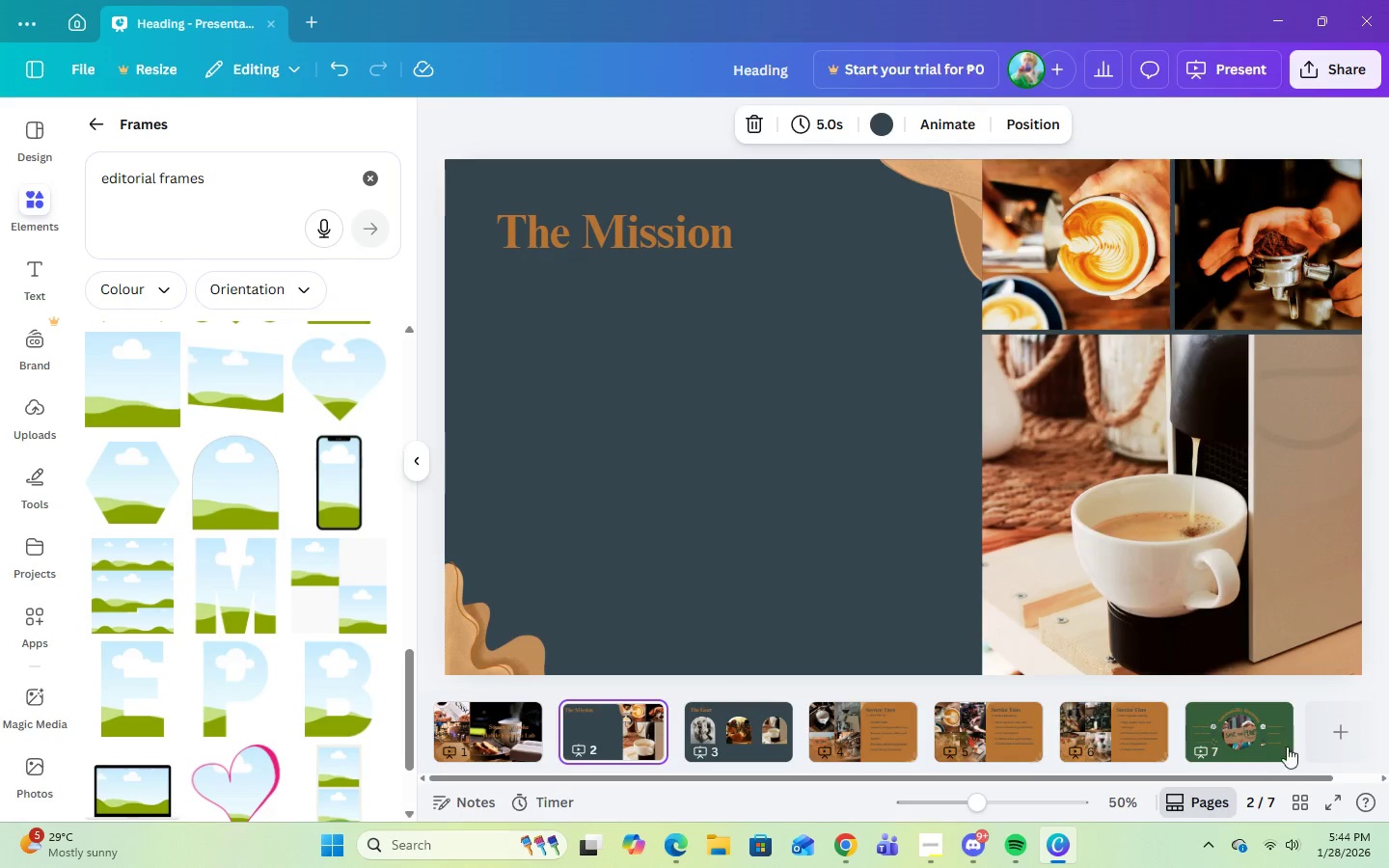 
left_click([1332, 732])
 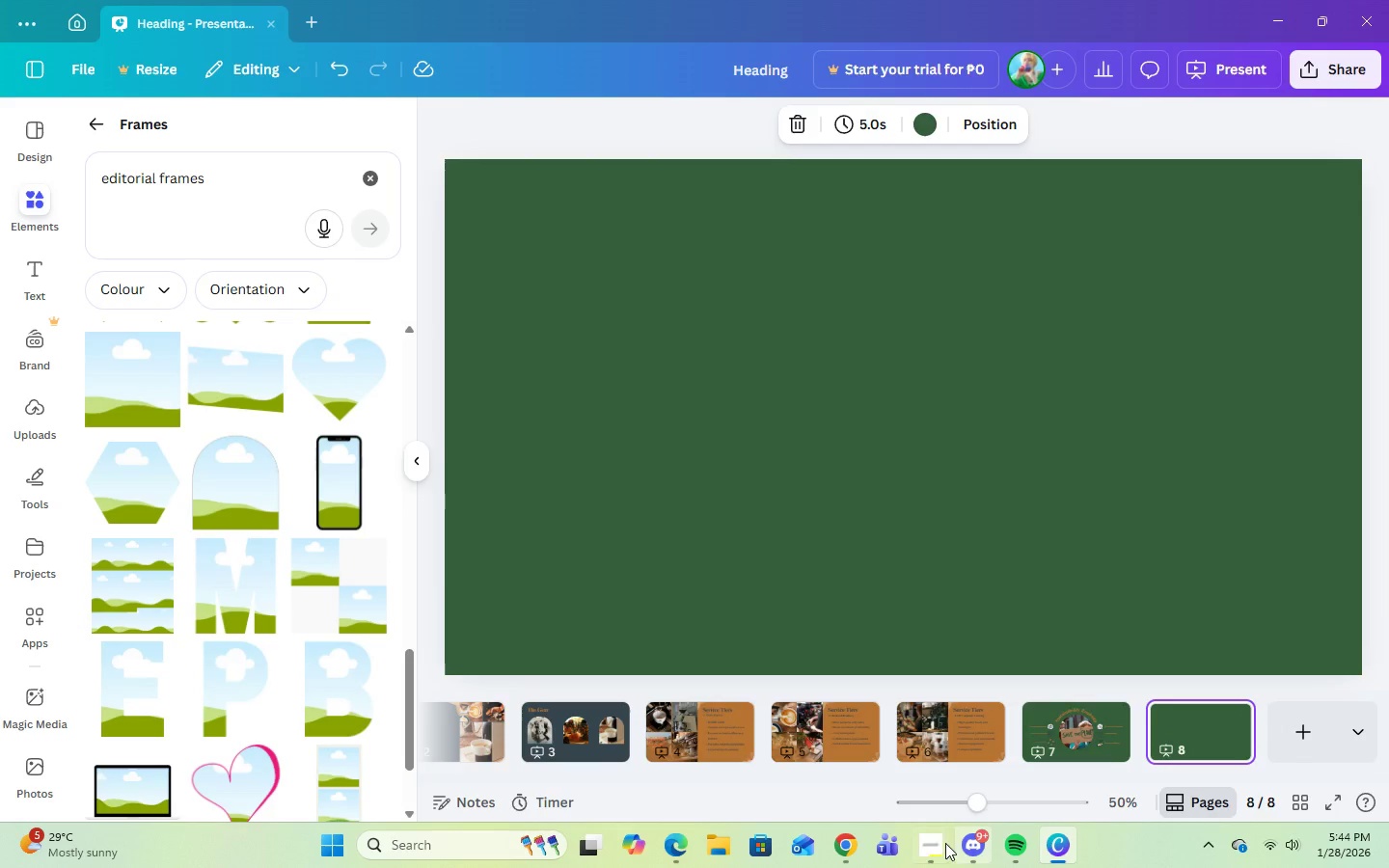 
left_click([940, 847])